 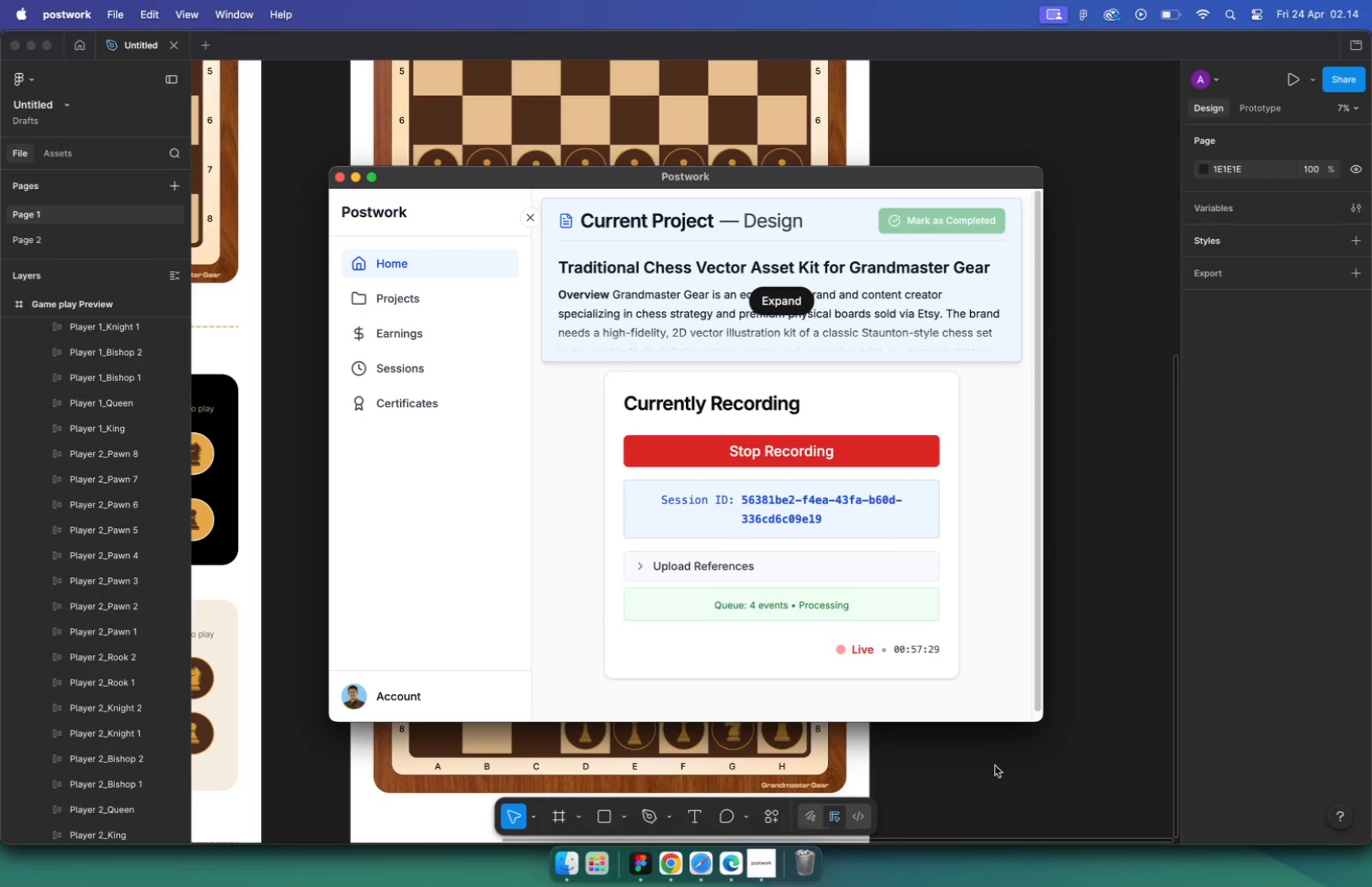 
scroll: coordinate [617, 502], scroll_direction: down, amount: 4.0
 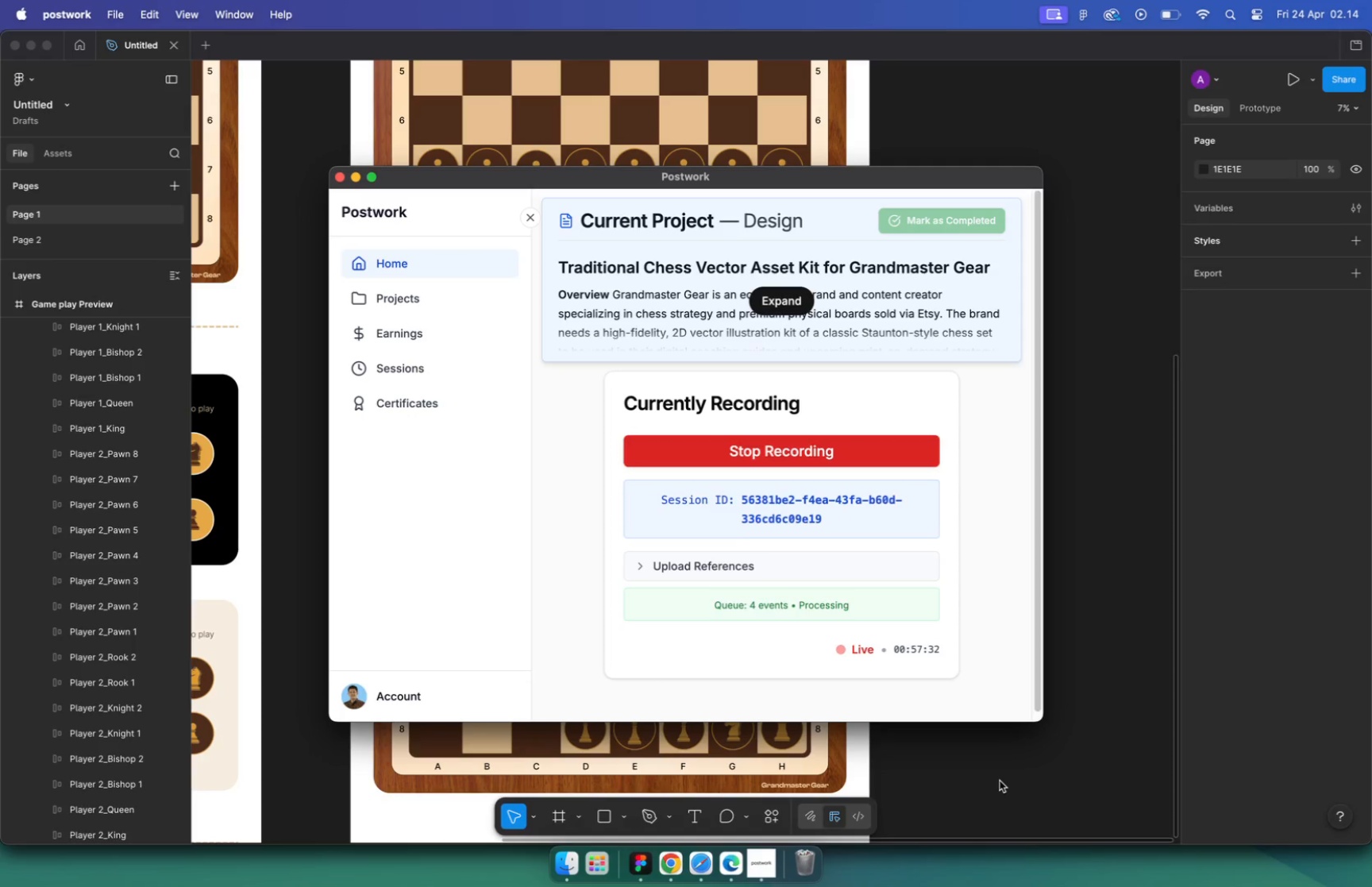 
left_click([615, 476])
 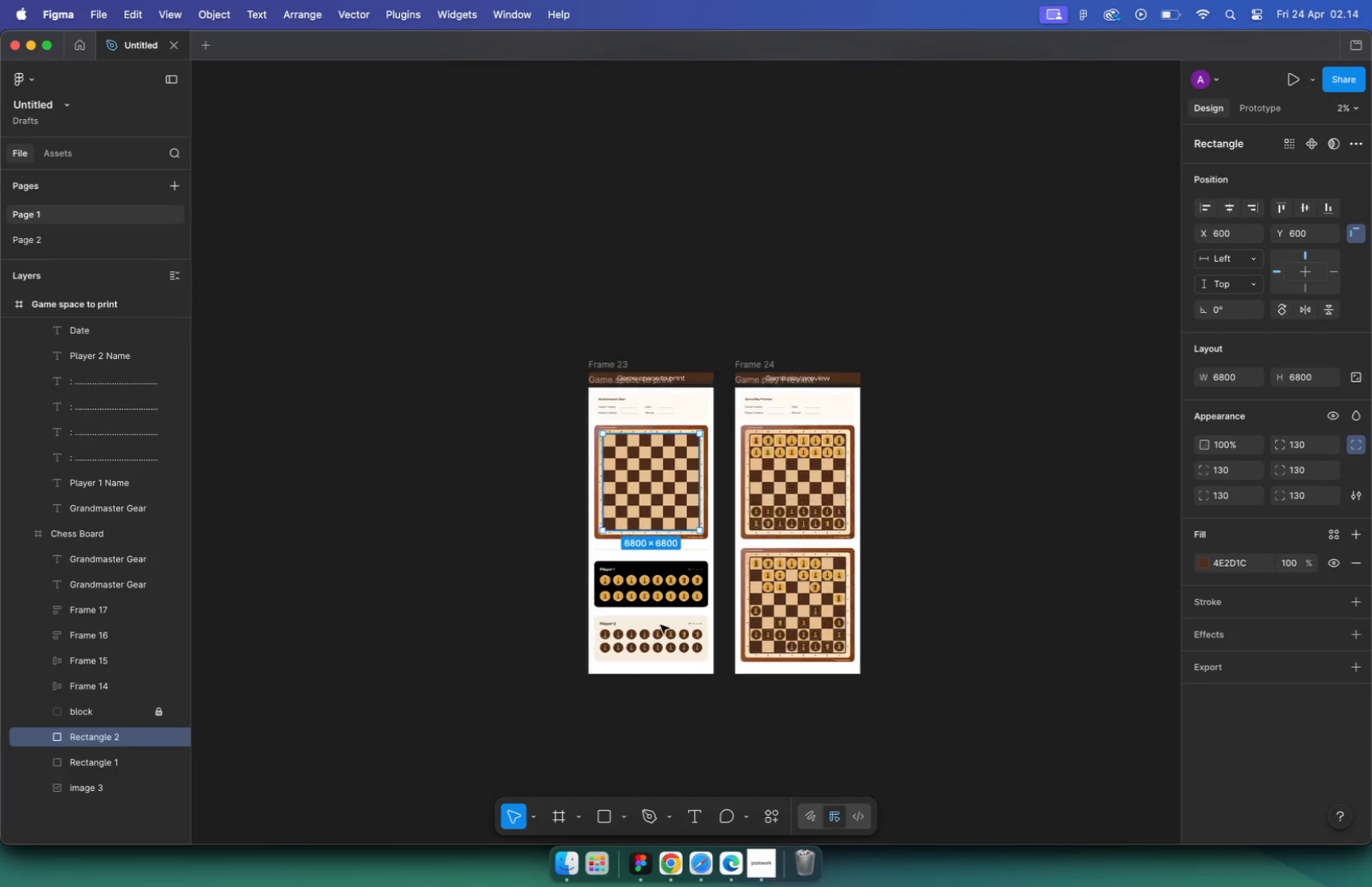 
hold_key(key=CommandLeft, duration=3.66)
scroll: coordinate [502, 601], scroll_direction: up, amount: 17.0
 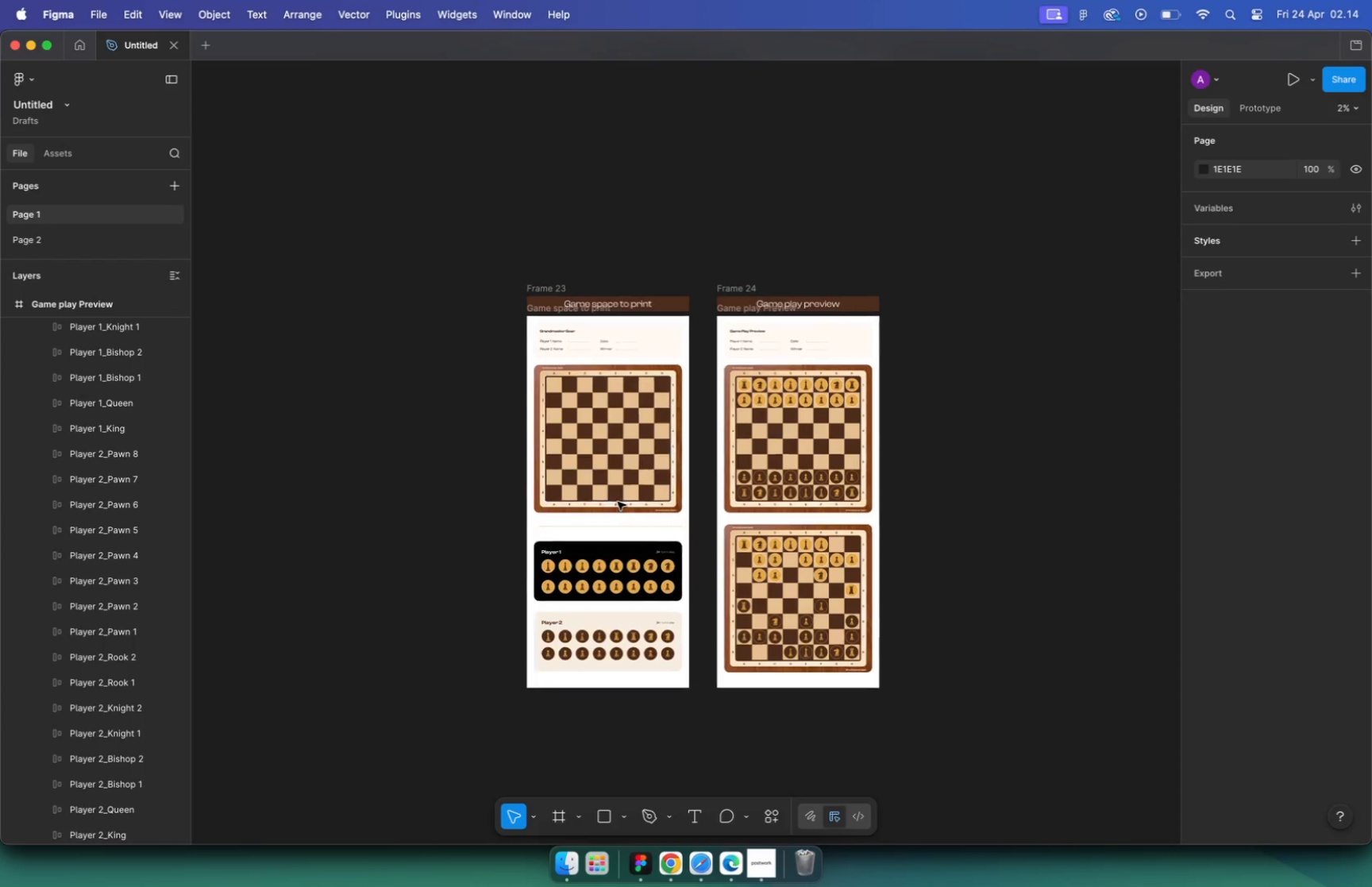 
scroll: coordinate [846, 491], scroll_direction: down, amount: 15.0
 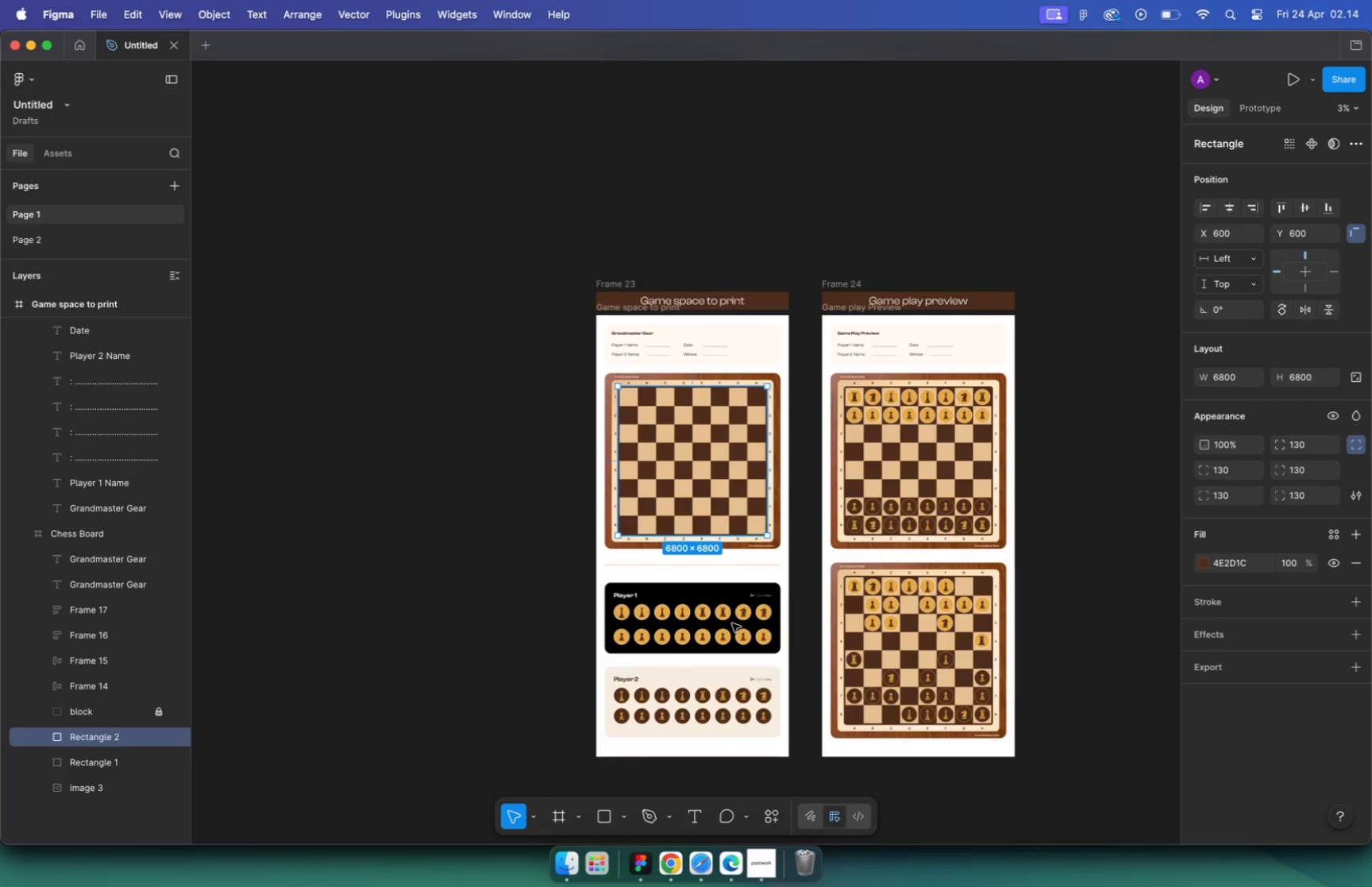 
left_click([953, 493])
 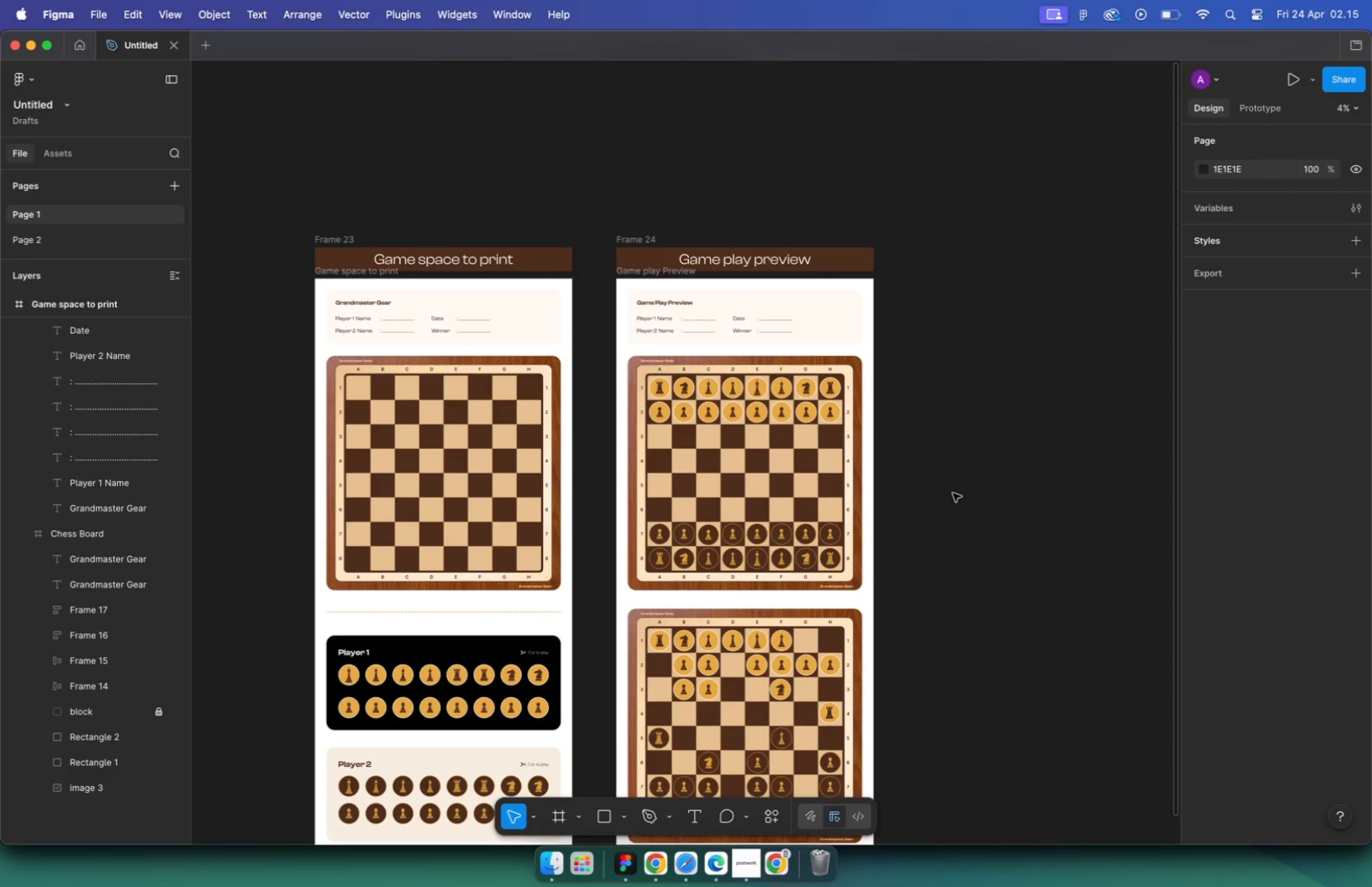 
wait(46.68)
 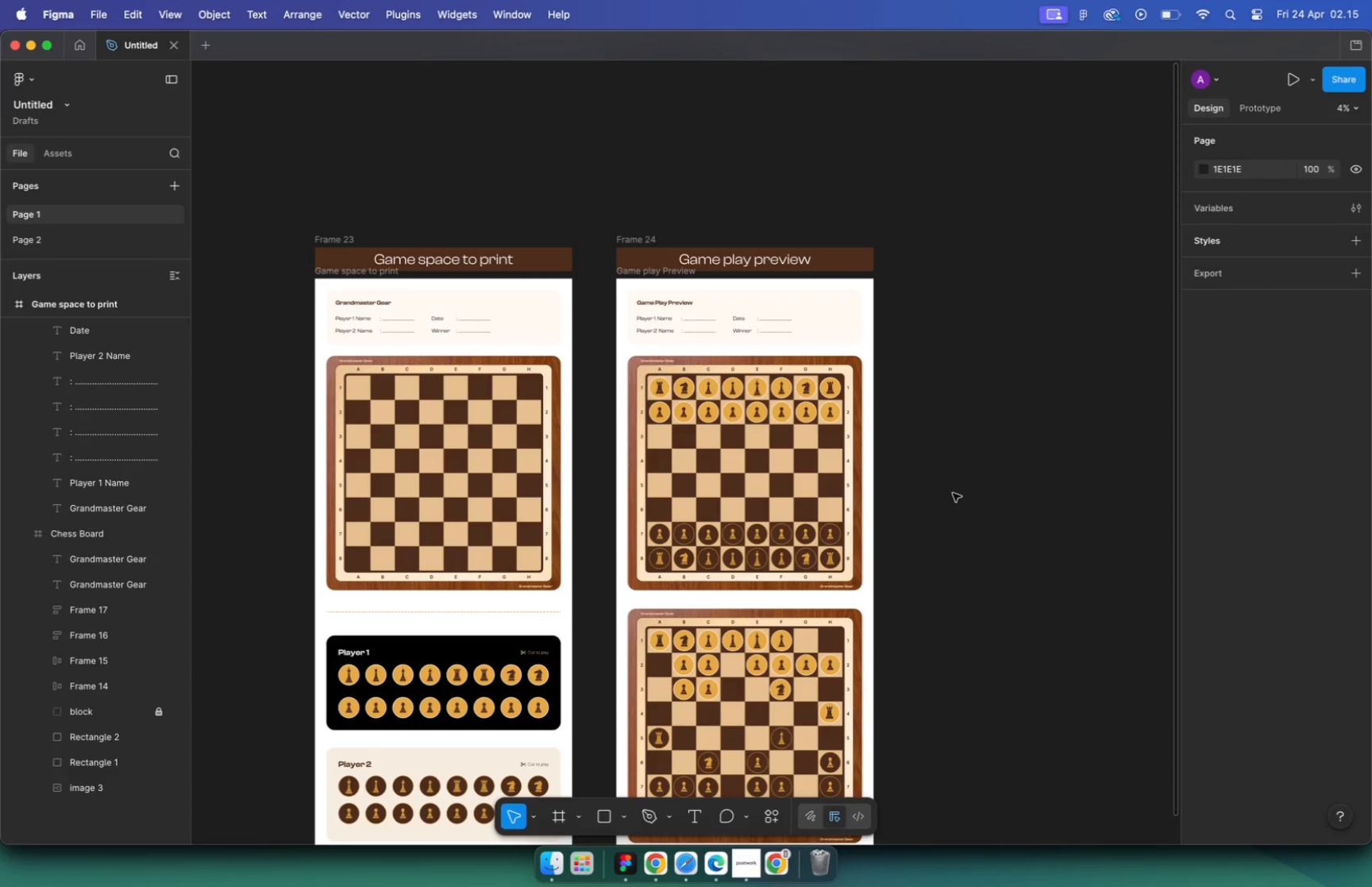 
hold_key(key=CommandLeft, duration=2.92)
scroll: coordinate [766, 573], scroll_direction: up, amount: 24.0
 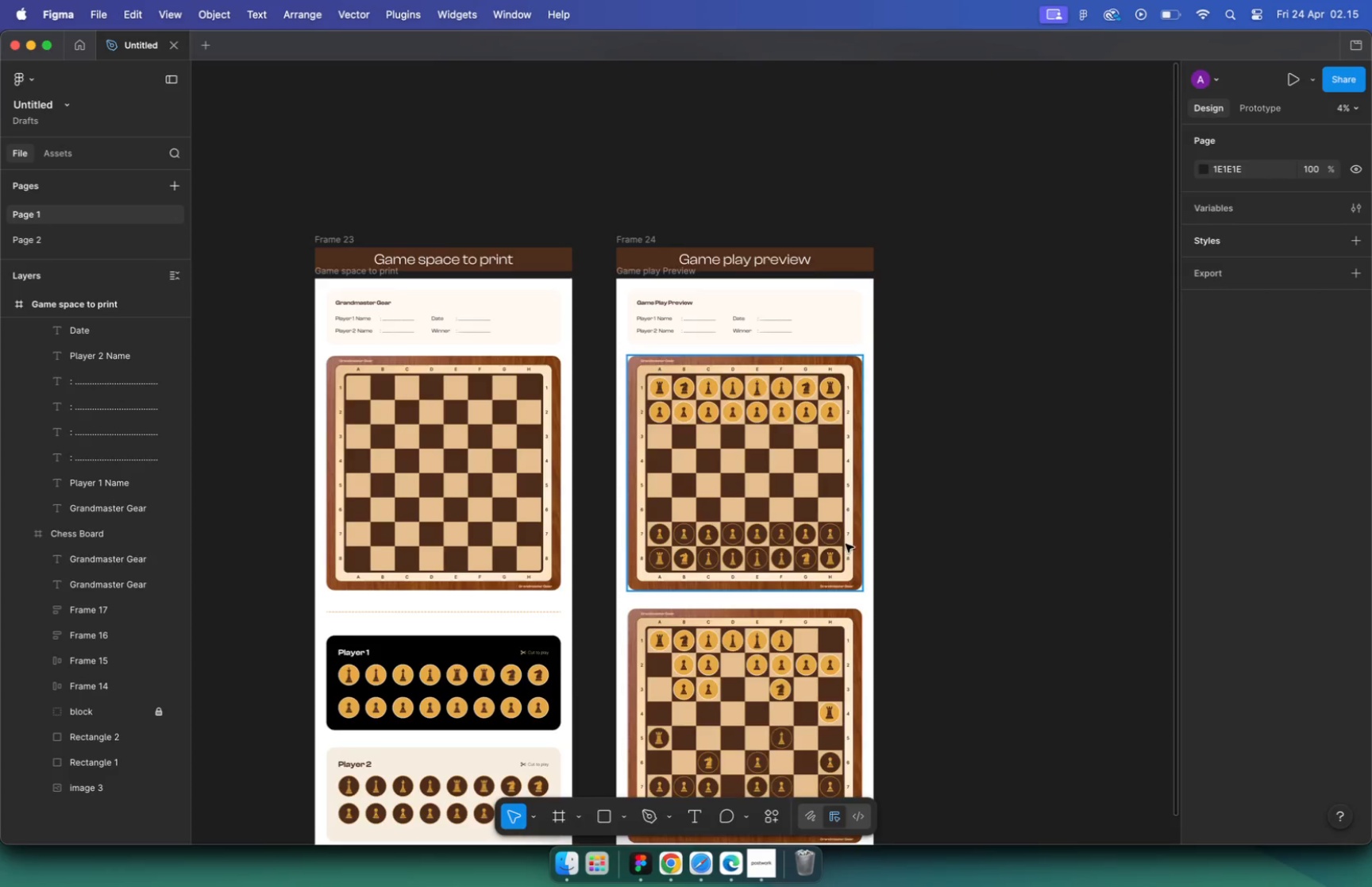 
scroll: coordinate [788, 519], scroll_direction: down, amount: 10.0
 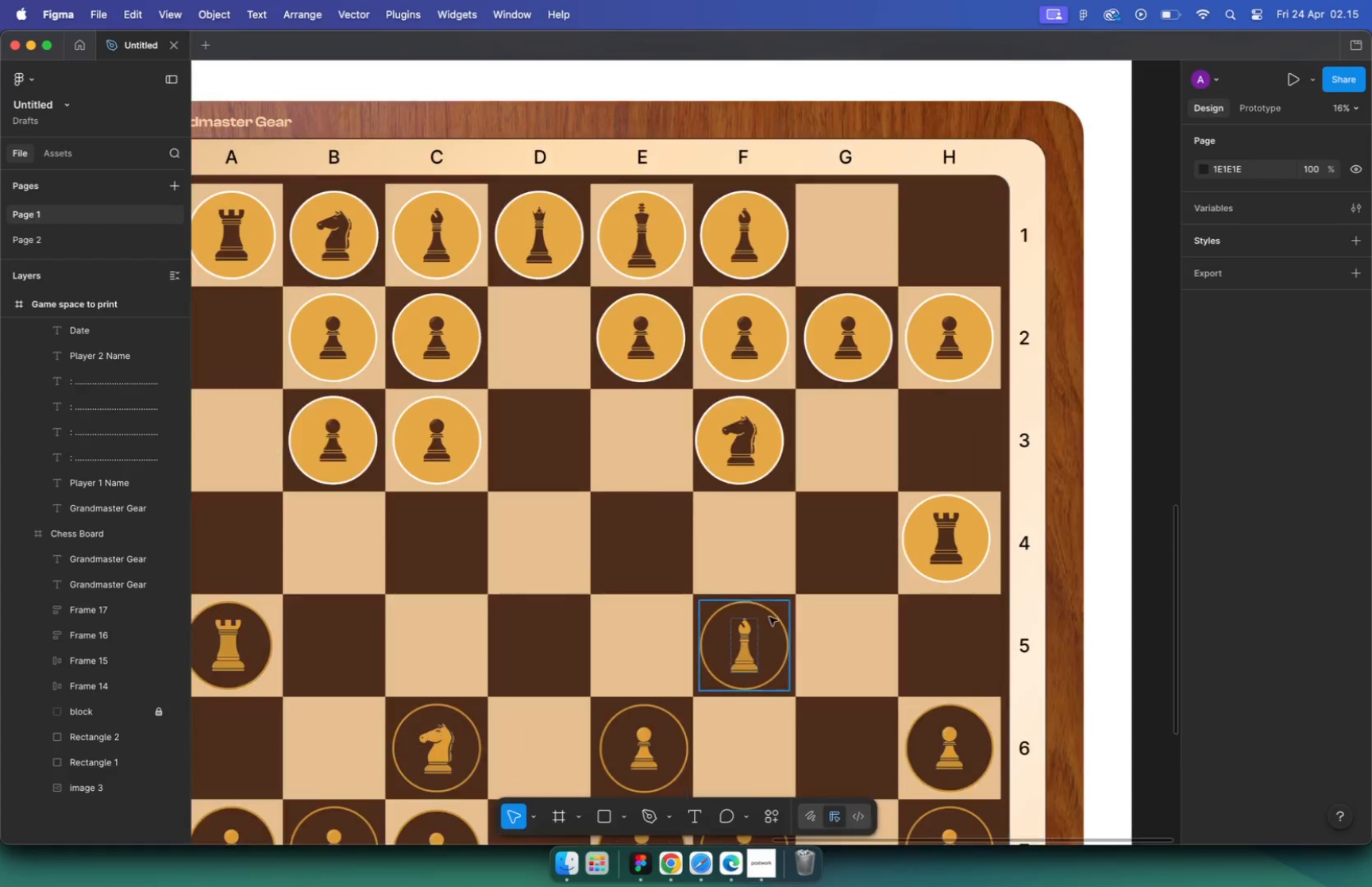 
hold_key(key=CommandLeft, duration=0.42)
scroll: coordinate [846, 580], scroll_direction: up, amount: 9.0
 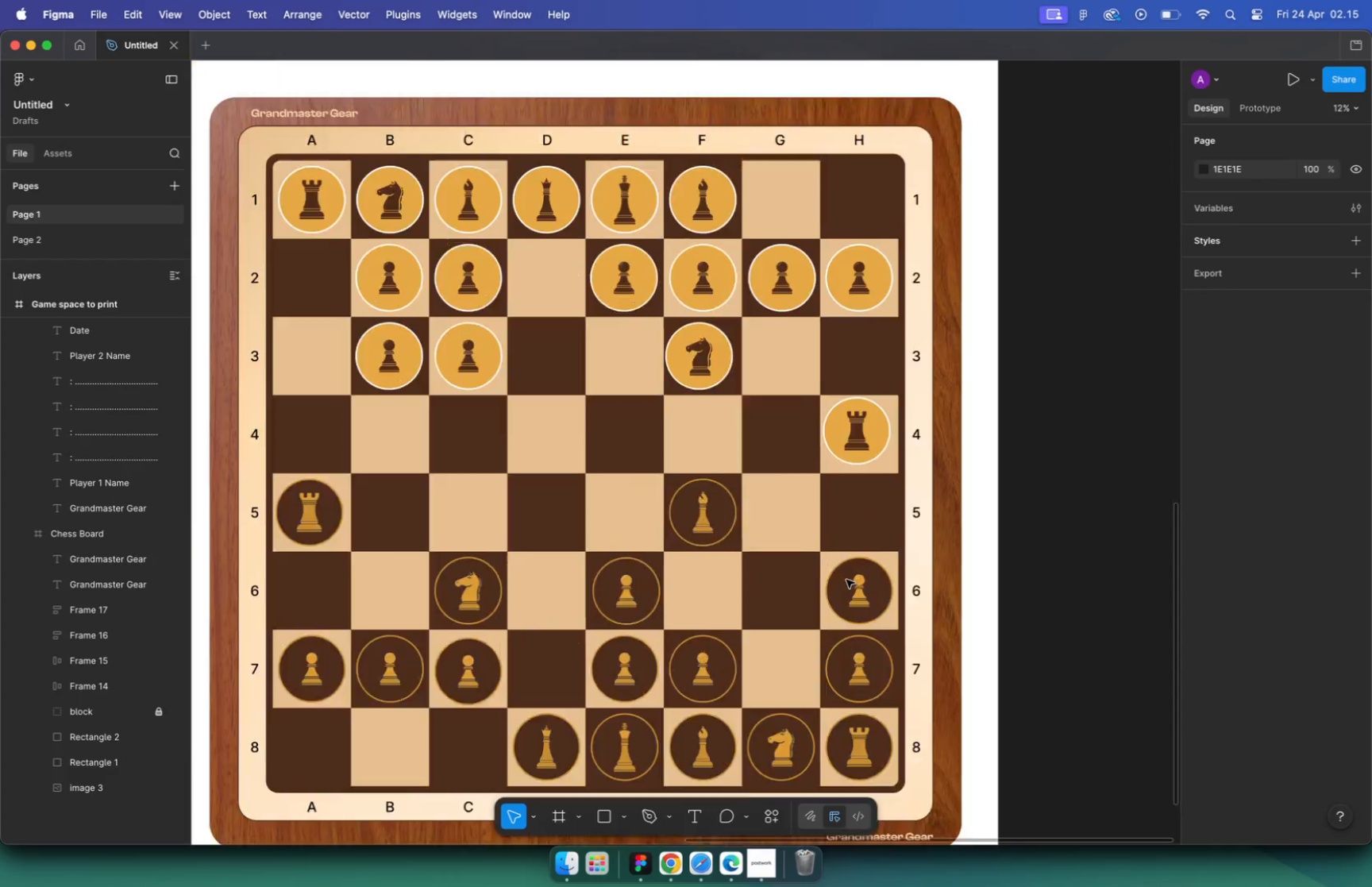 
double_click([853, 597])
 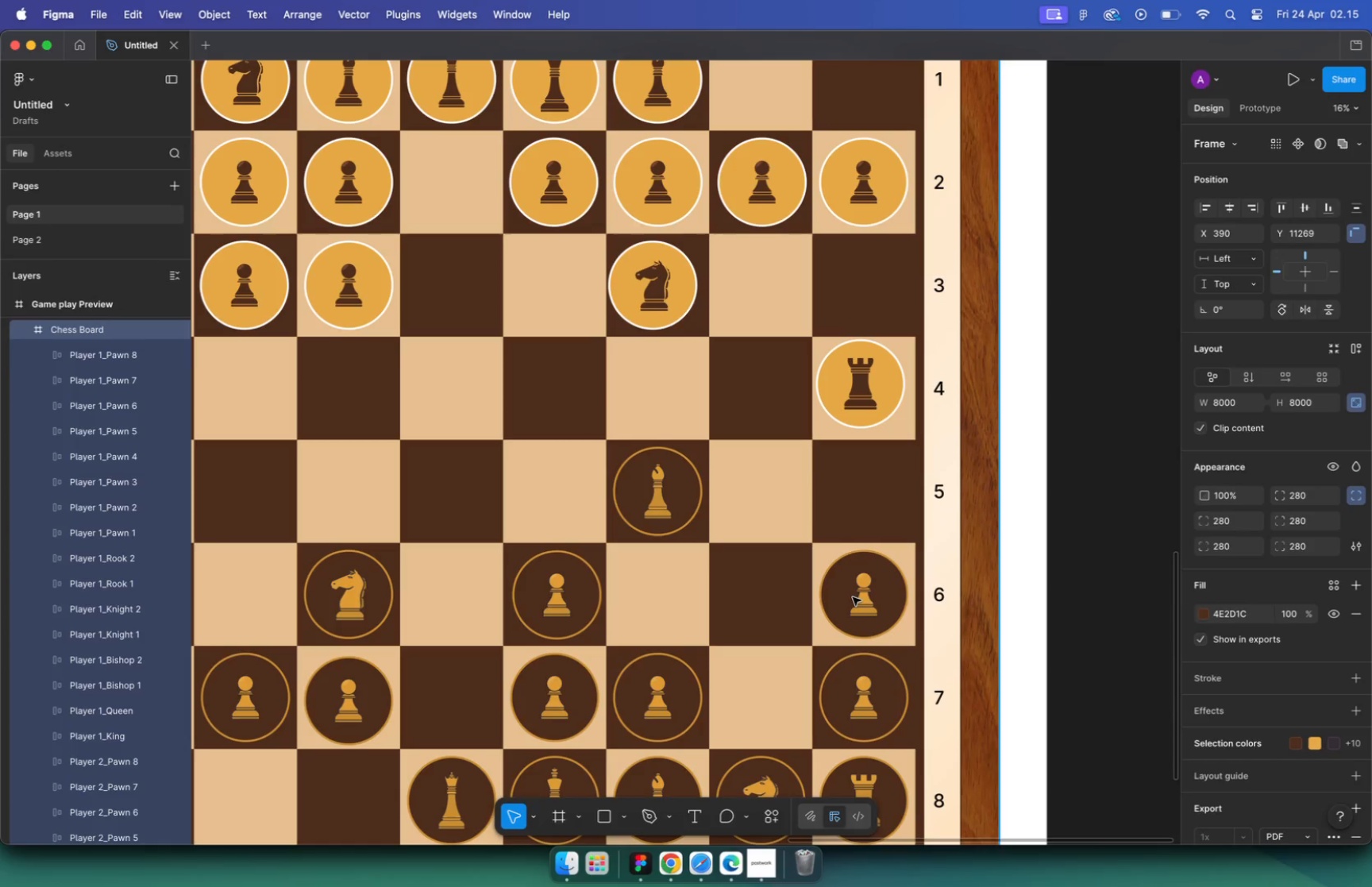 
scroll: coordinate [811, 529], scroll_direction: down, amount: 4.0
 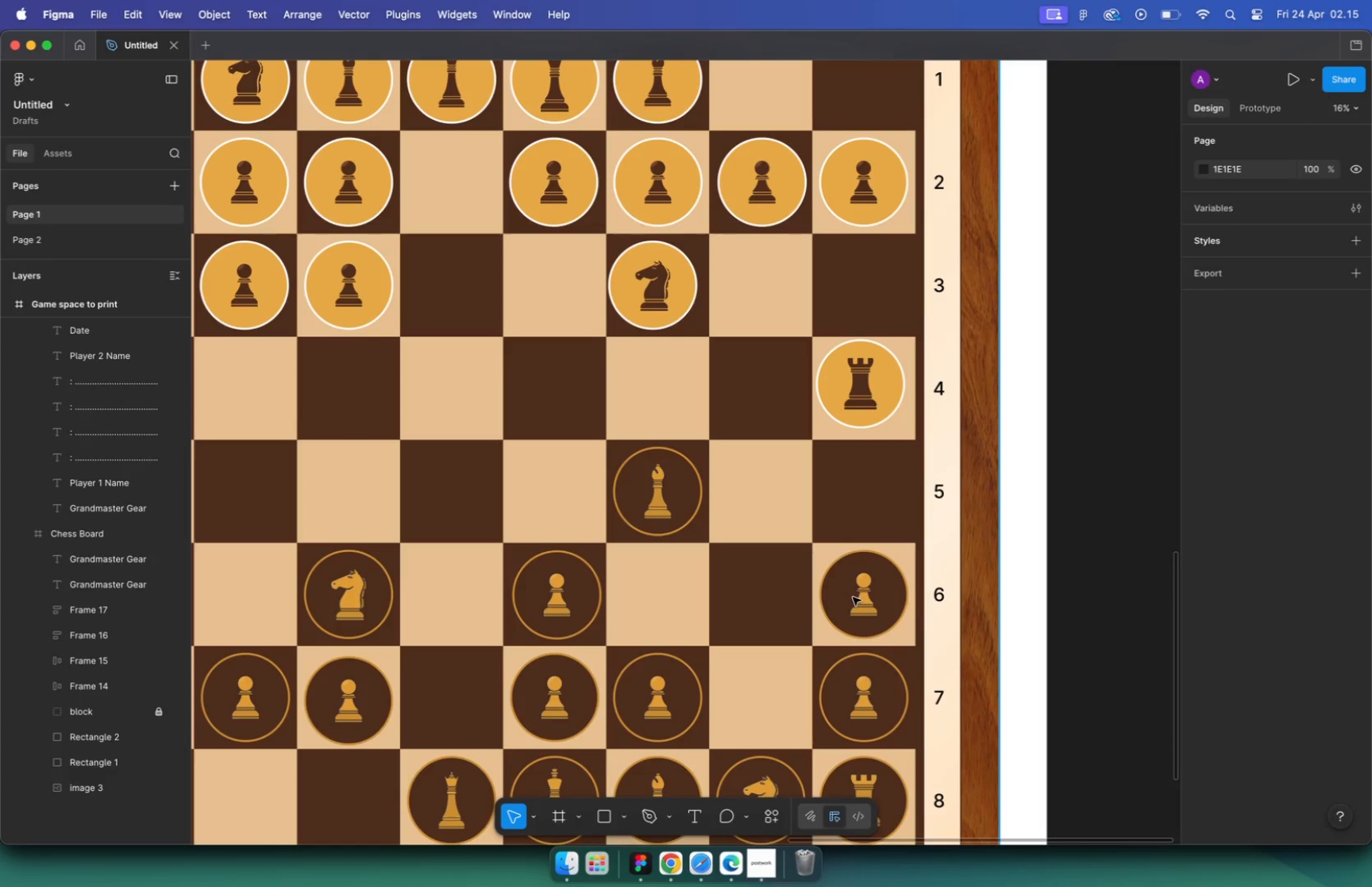 
hold_key(key=CommandLeft, duration=1.58)
scroll: coordinate [811, 529], scroll_direction: down, amount: 10.0
 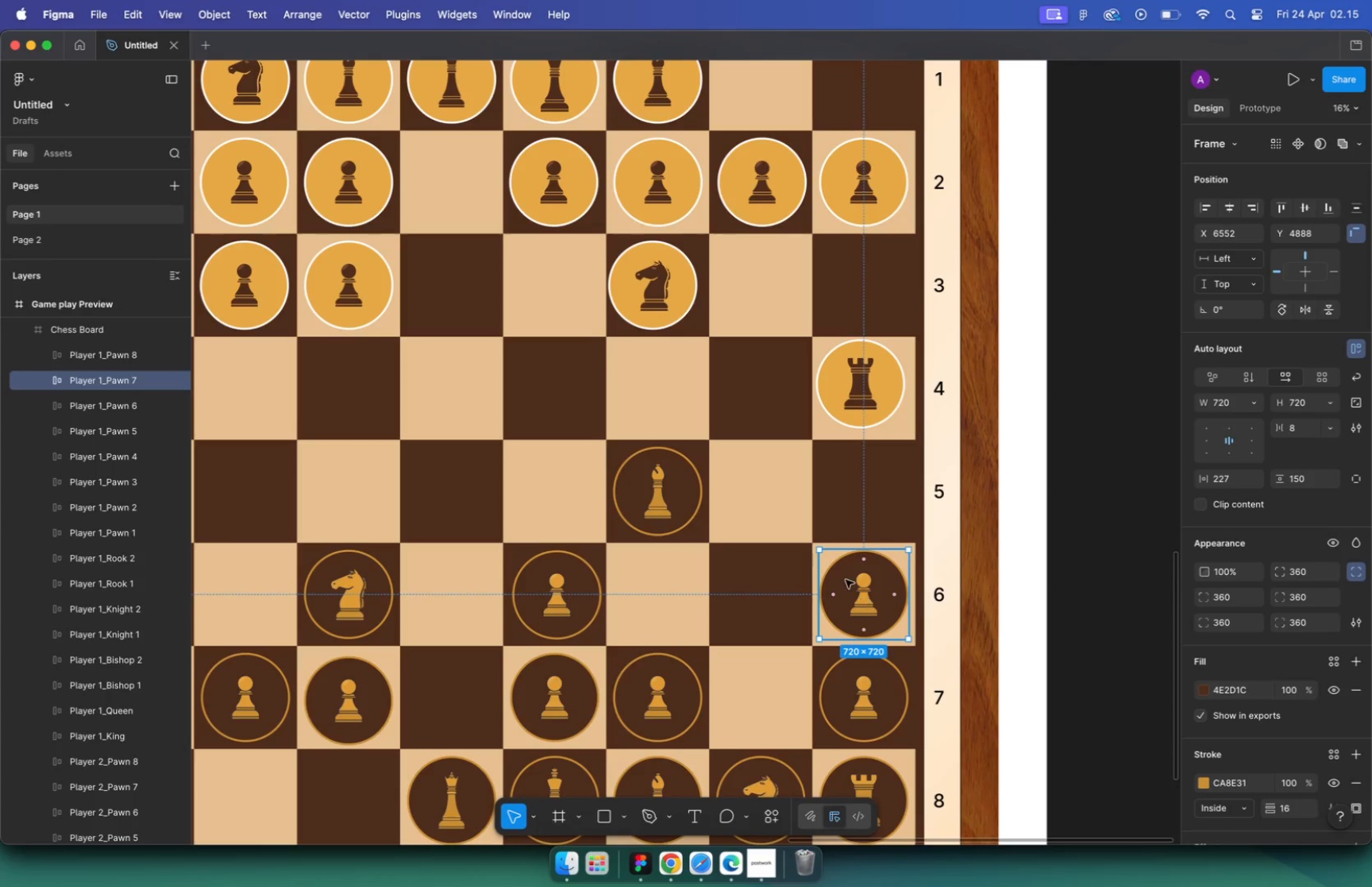 
scroll: coordinate [887, 654], scroll_direction: up, amount: 18.0
 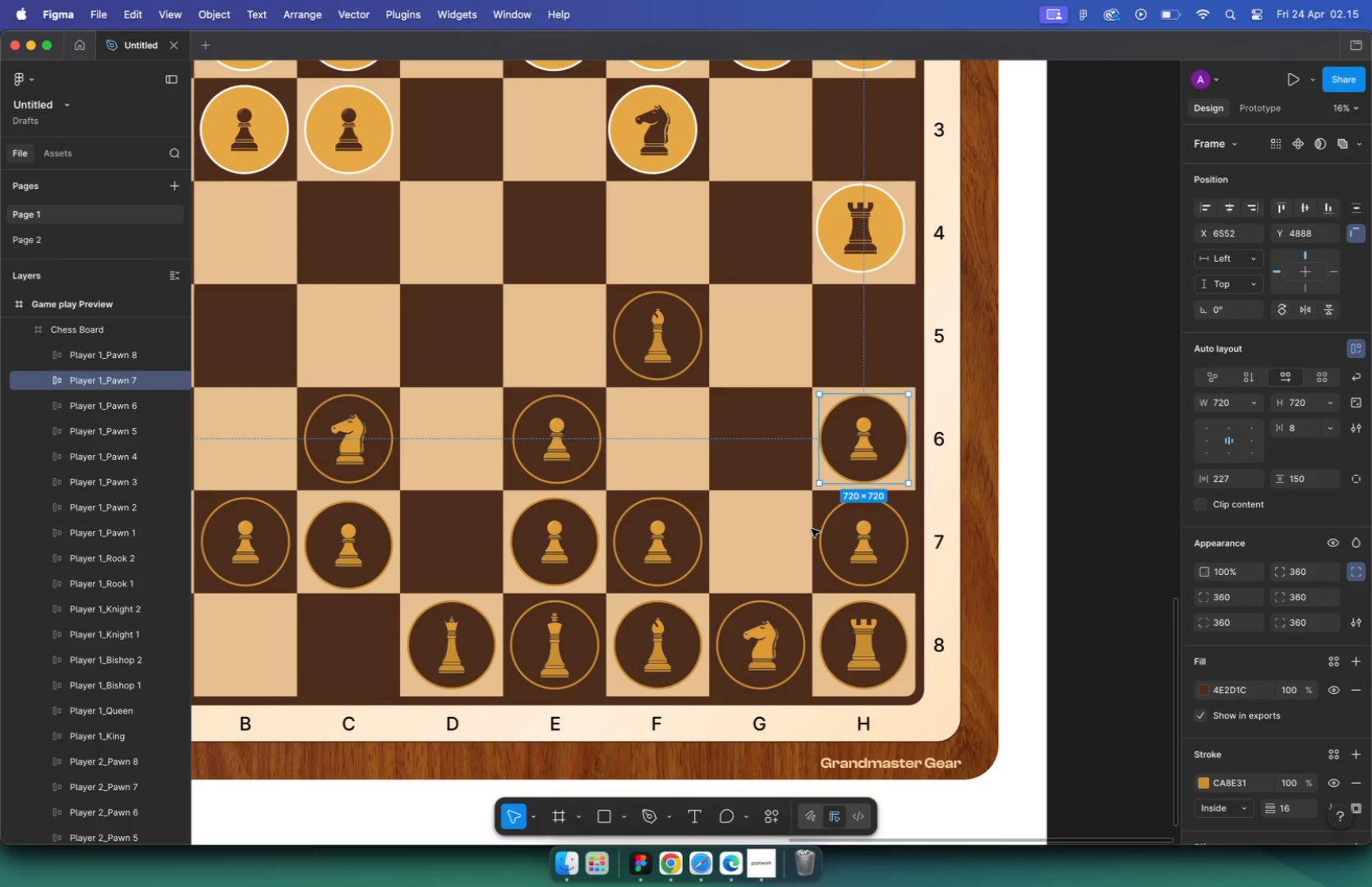 
hold_key(key=OptionLeft, duration=2.91)
 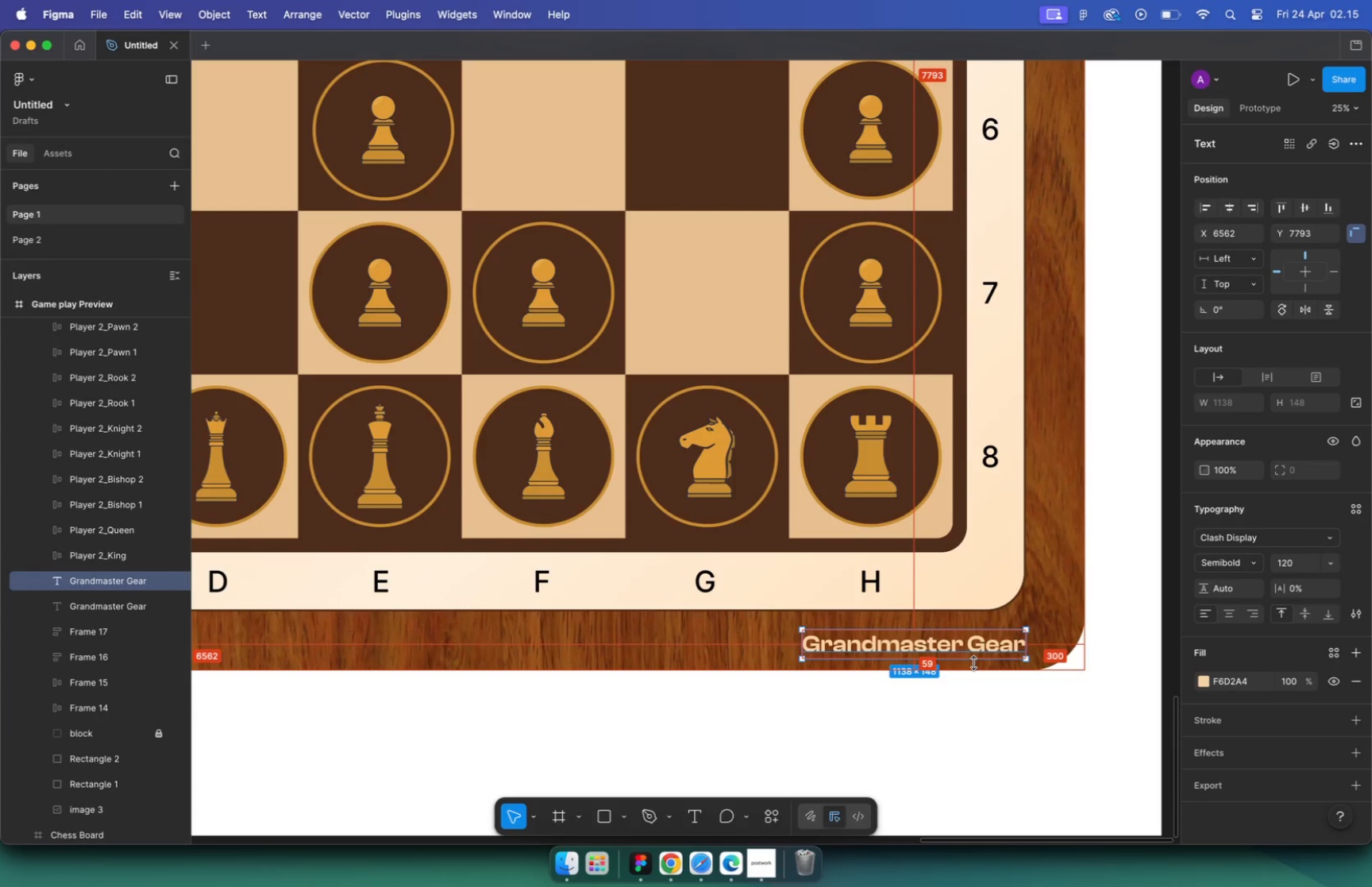 
hold_key(key=CommandLeft, duration=1.36)
scroll: coordinate [750, 467], scroll_direction: down, amount: 5.0
 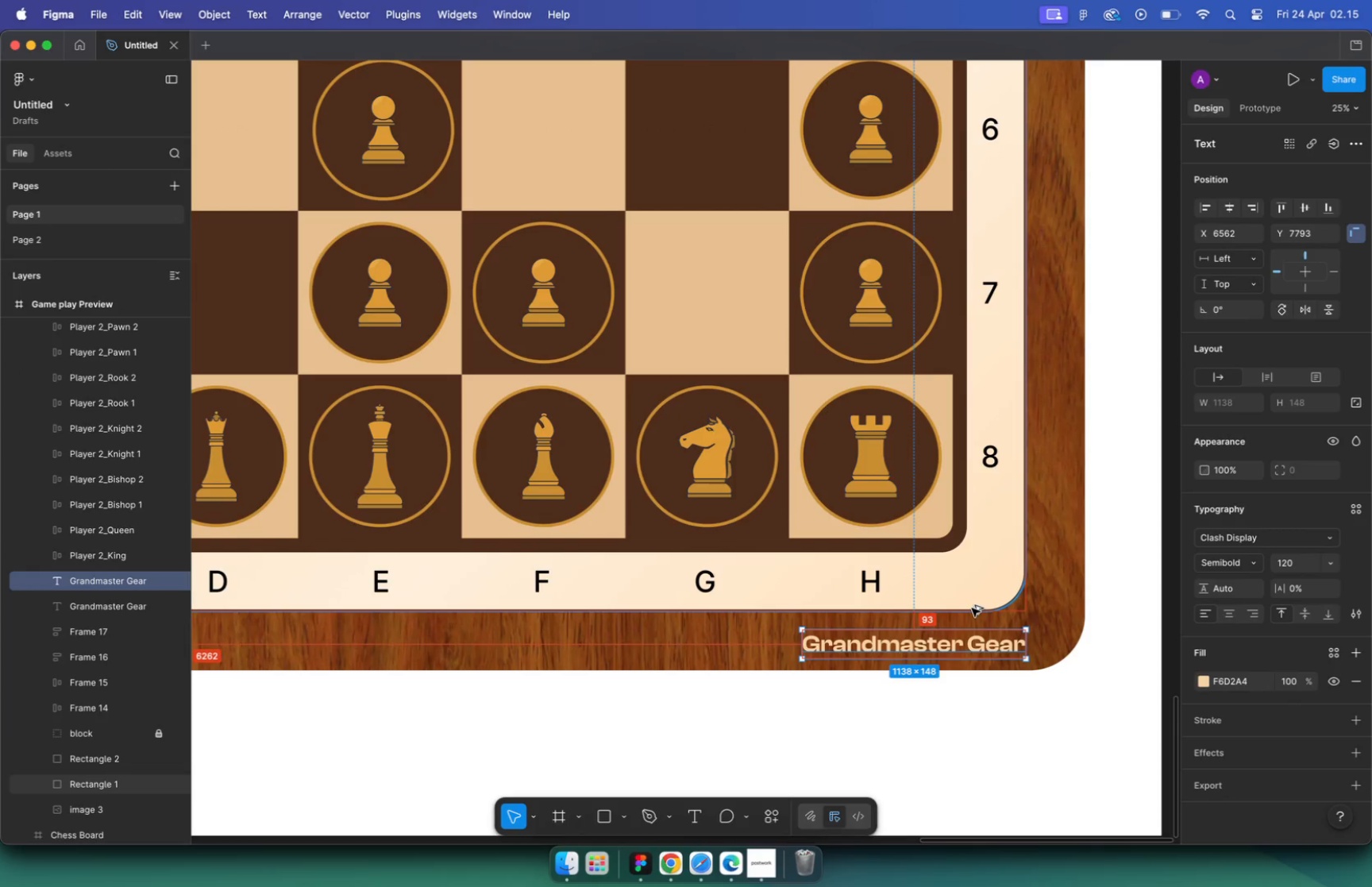 
hold_key(key=OptionLeft, duration=0.52)
 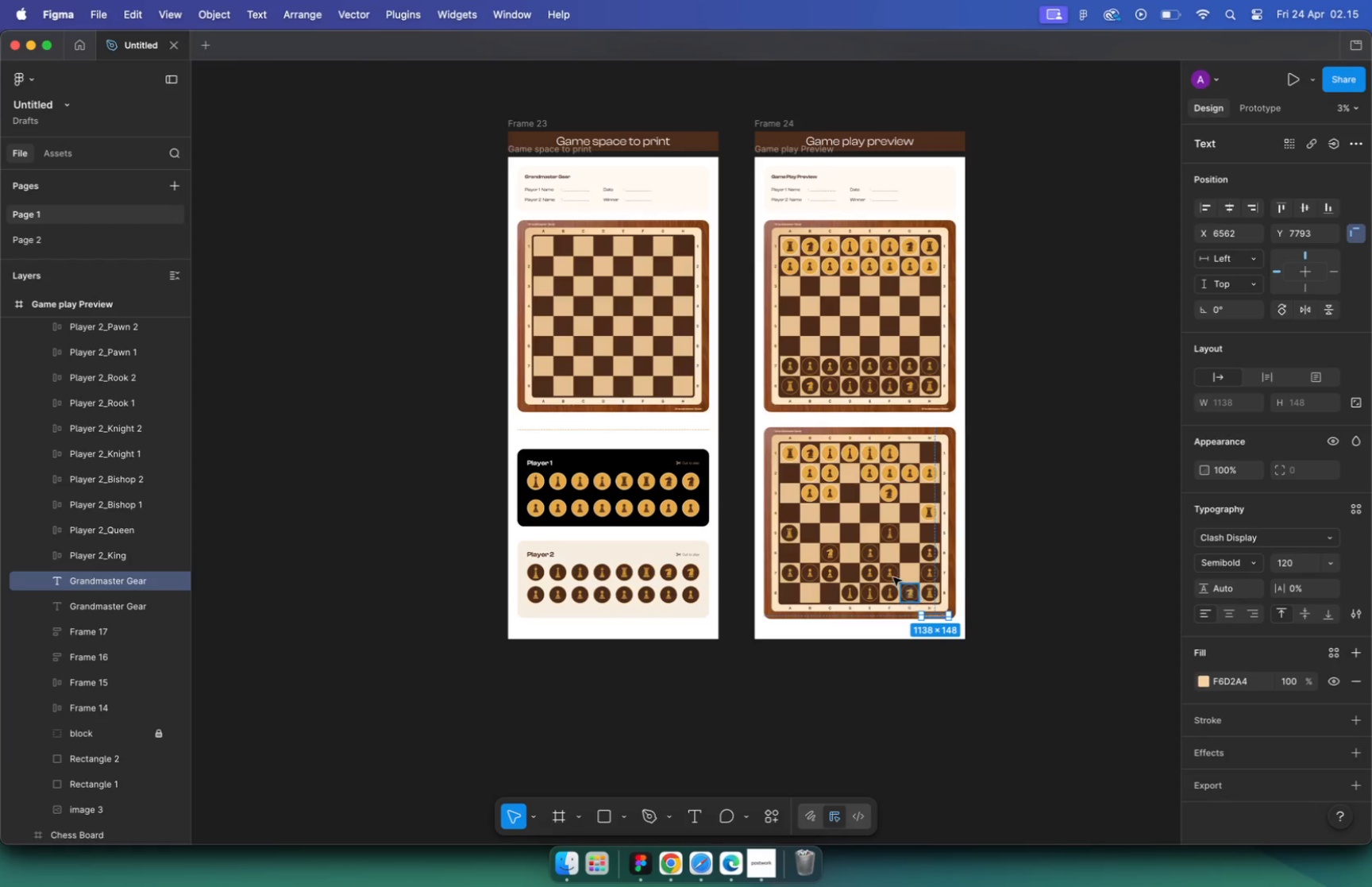 
hold_key(key=CommandLeft, duration=1.87)
 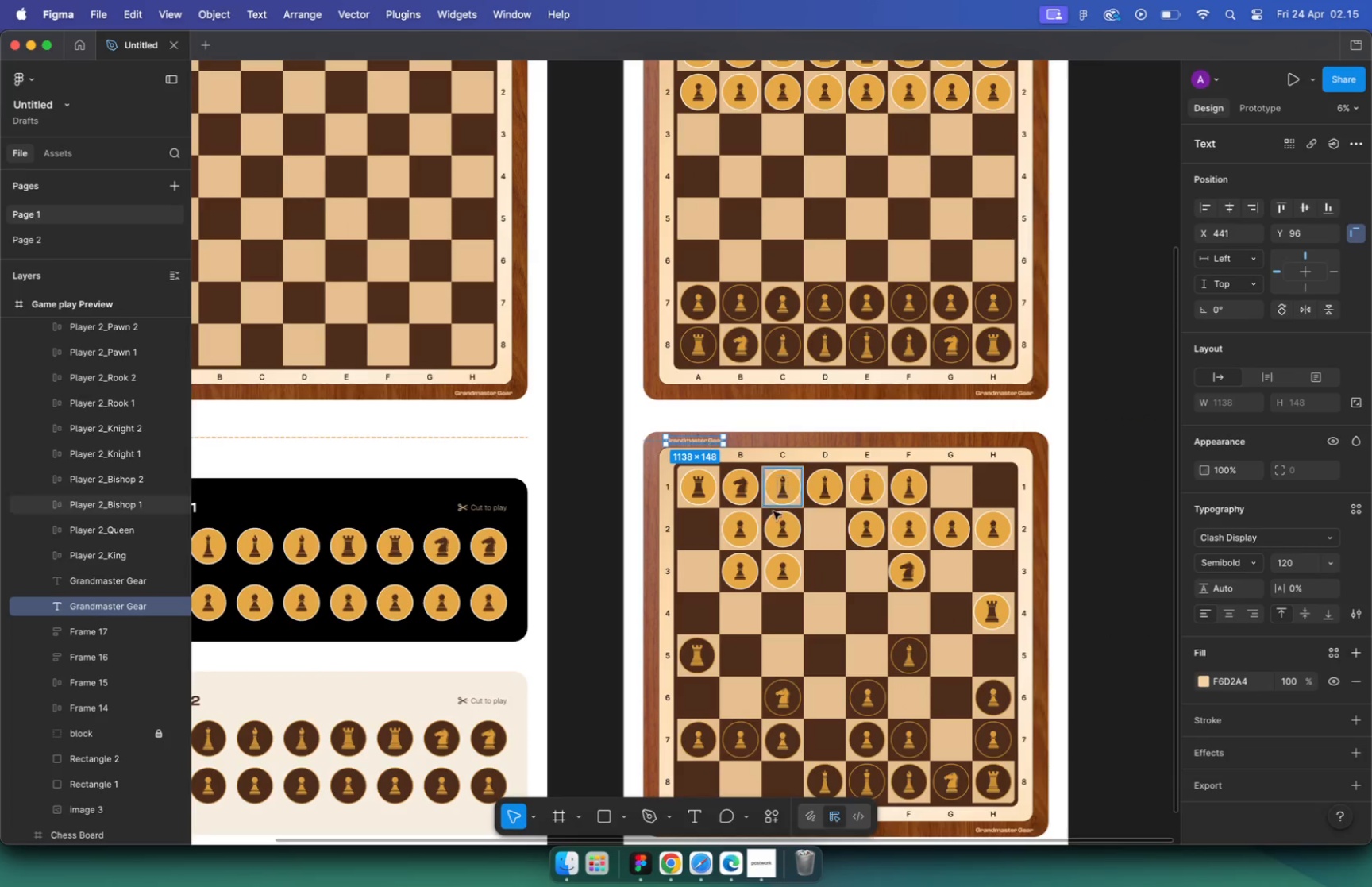 
left_click([781, 615])
 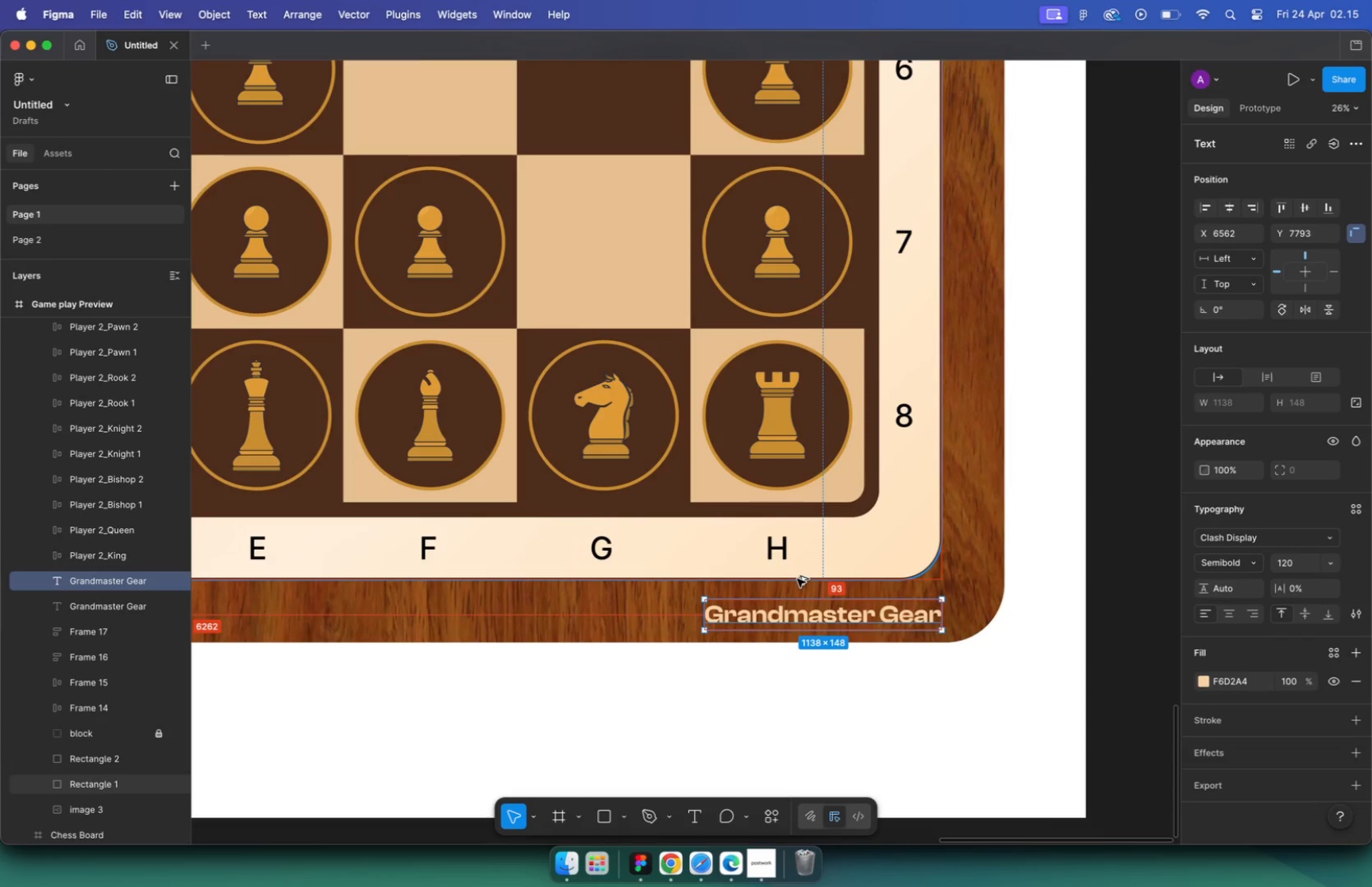 
scroll: coordinate [767, 618], scroll_direction: up, amount: 1.0
 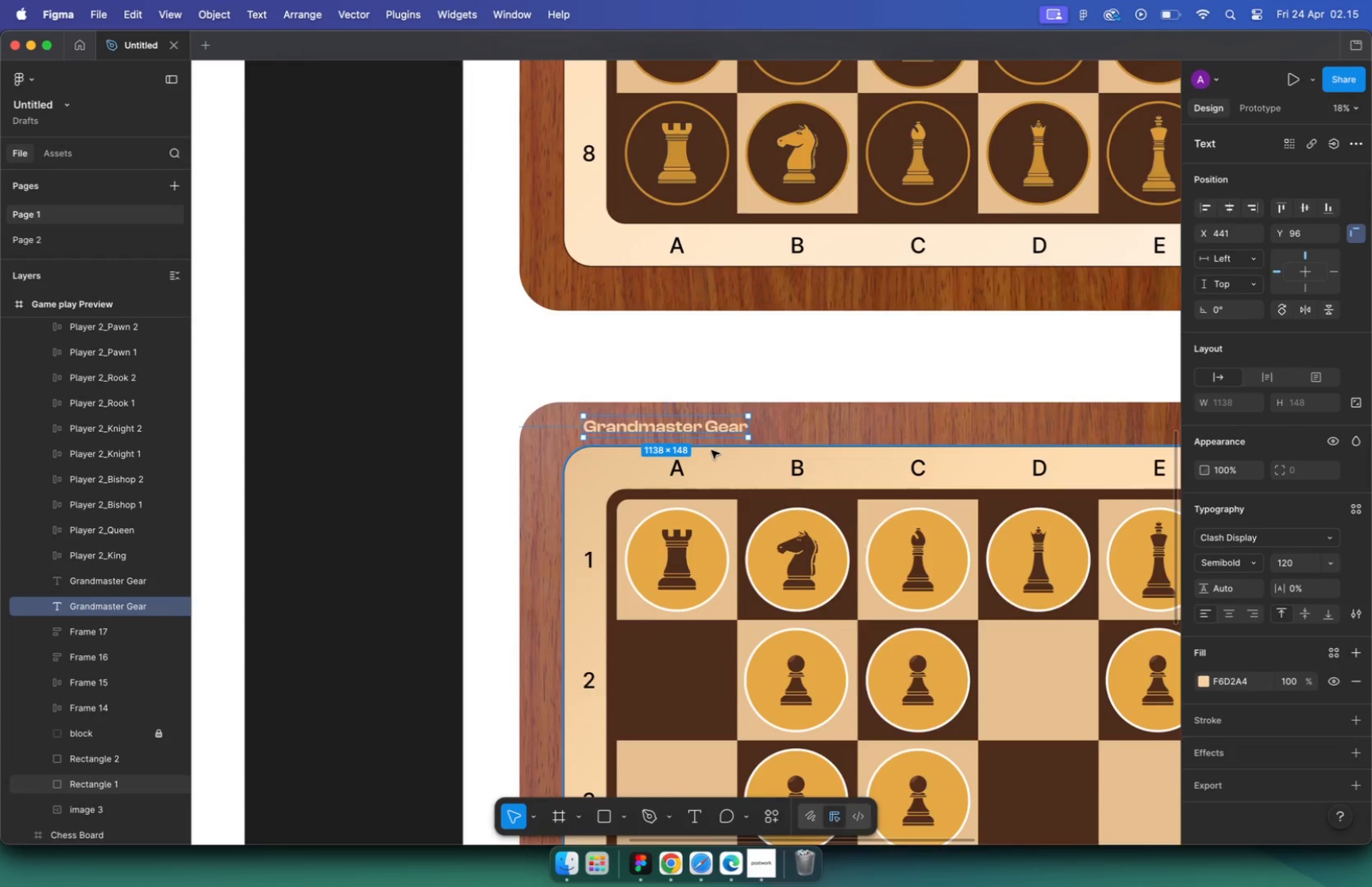 
key(Alt+Shift+ArrowUp)
 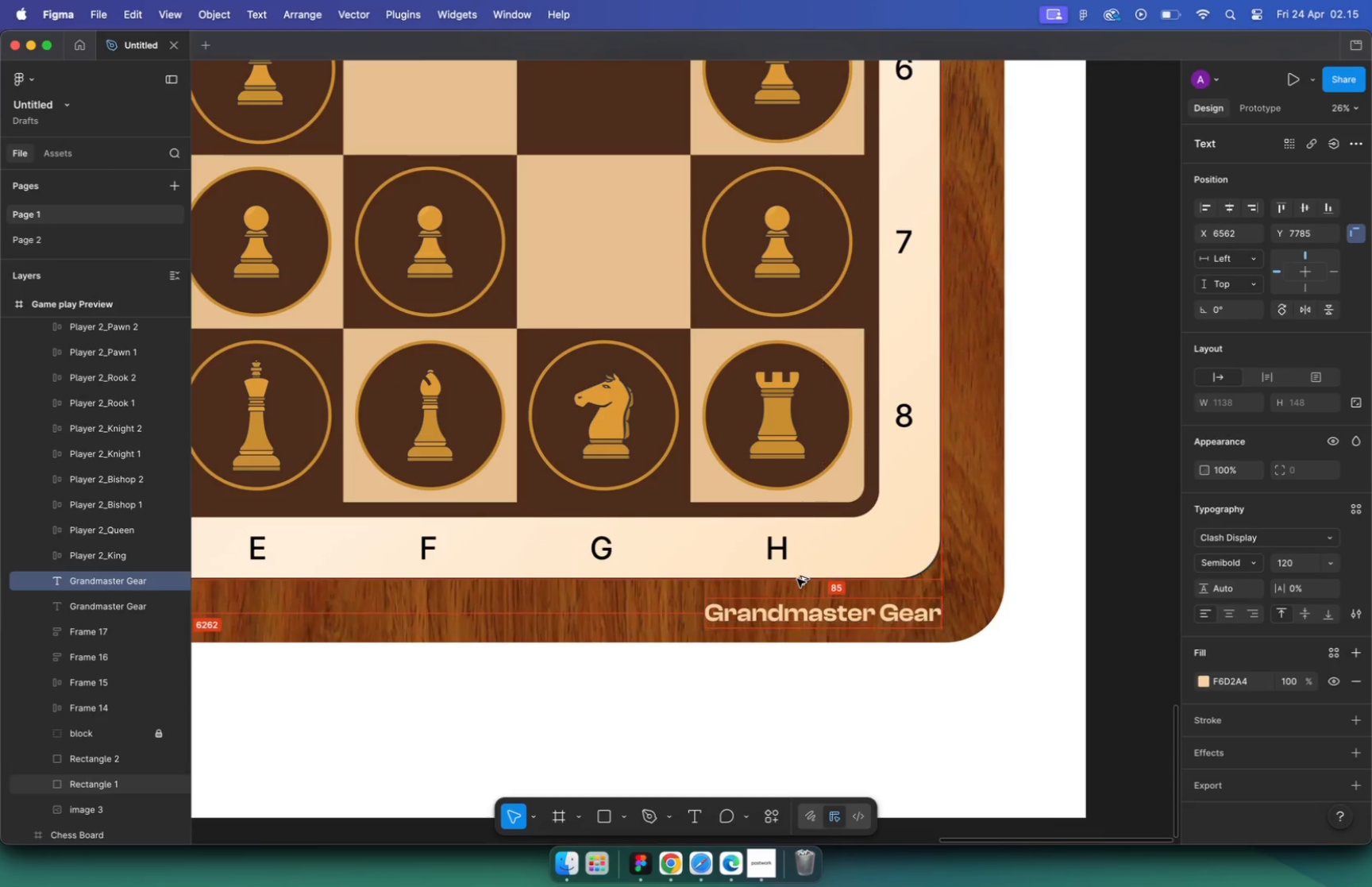 
key(Alt+Shift+ArrowUp)
 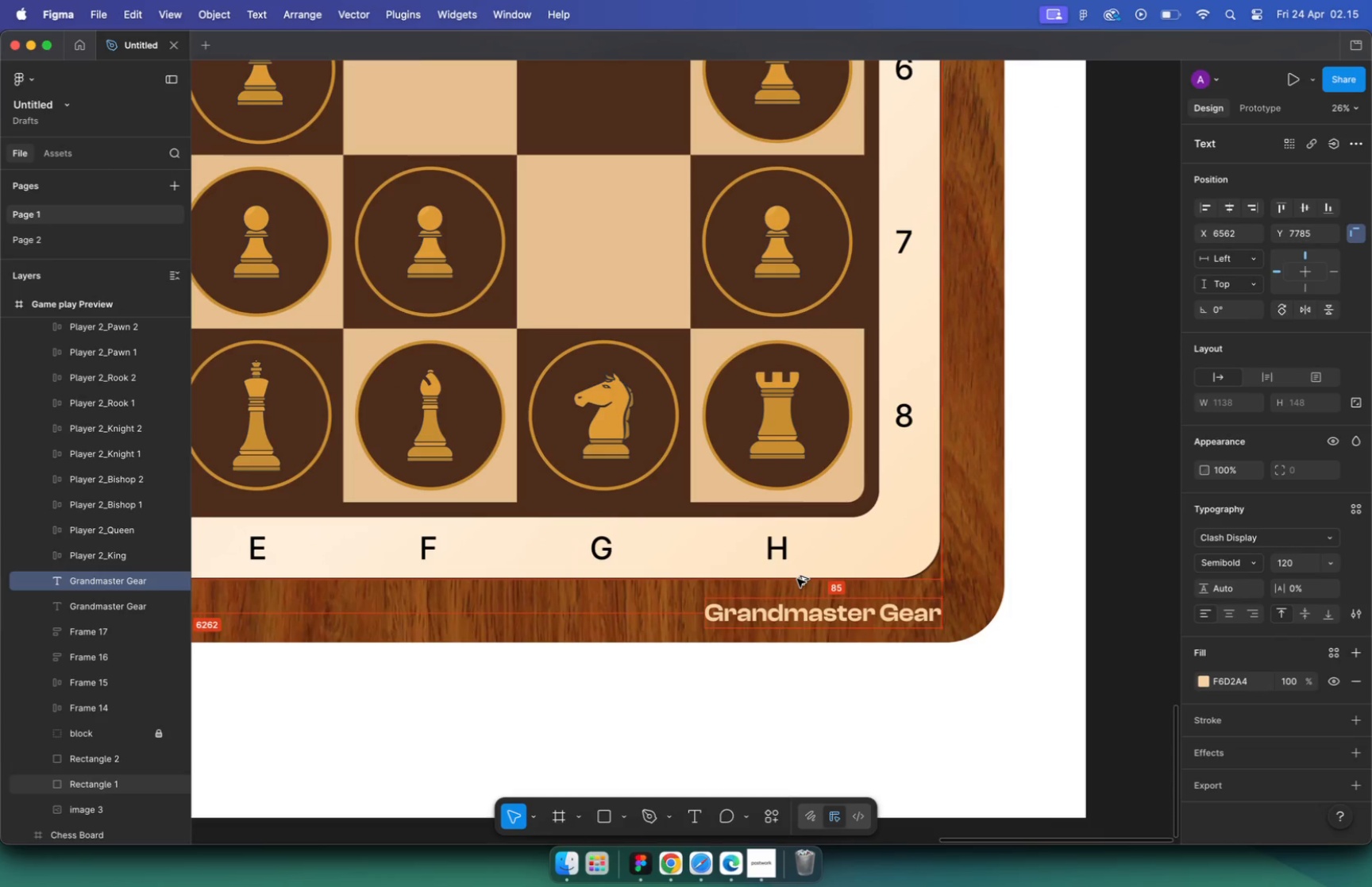 
key(Alt+Shift+ArrowUp)
 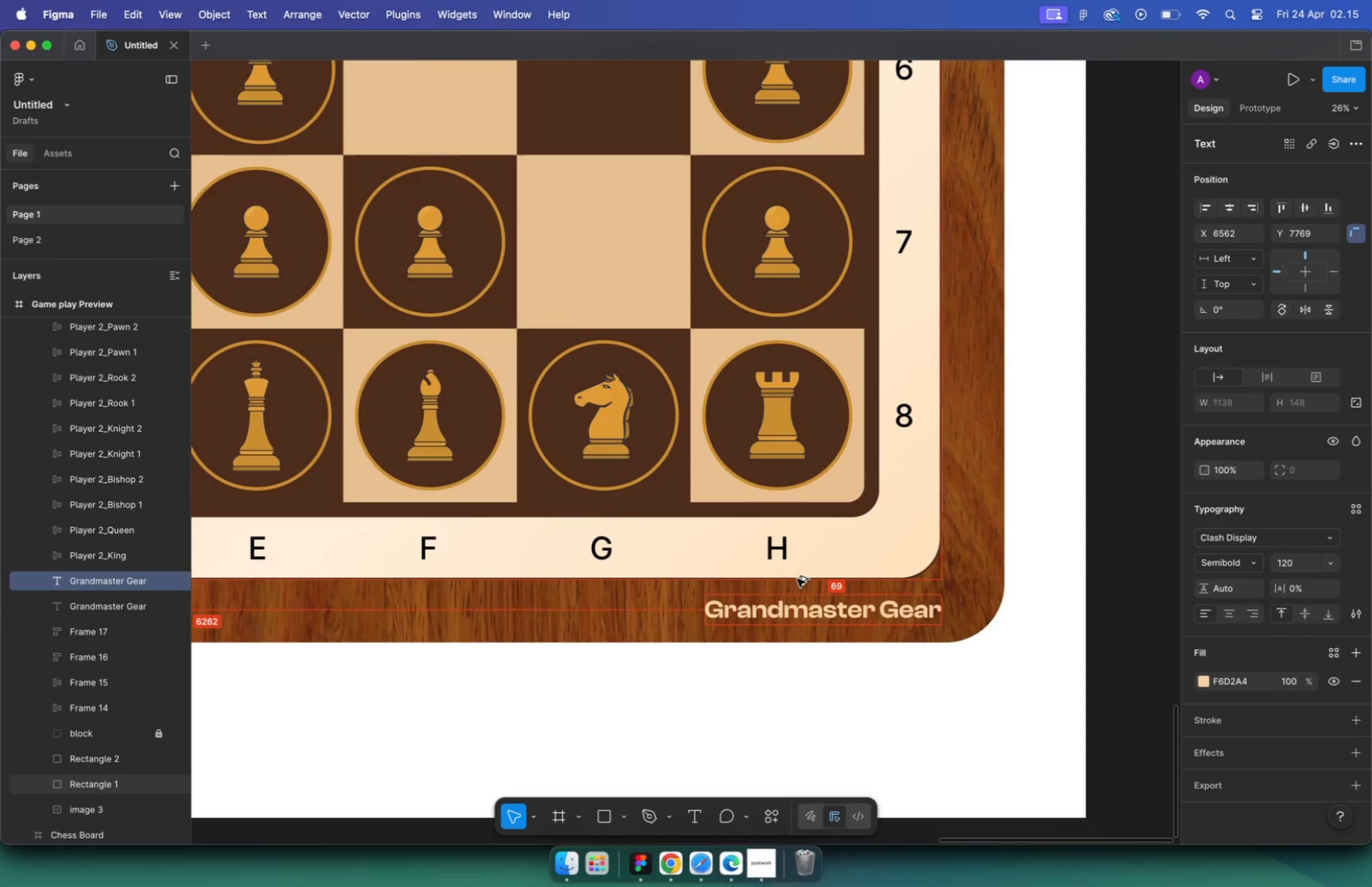 
key(Alt+Shift+ArrowUp)
 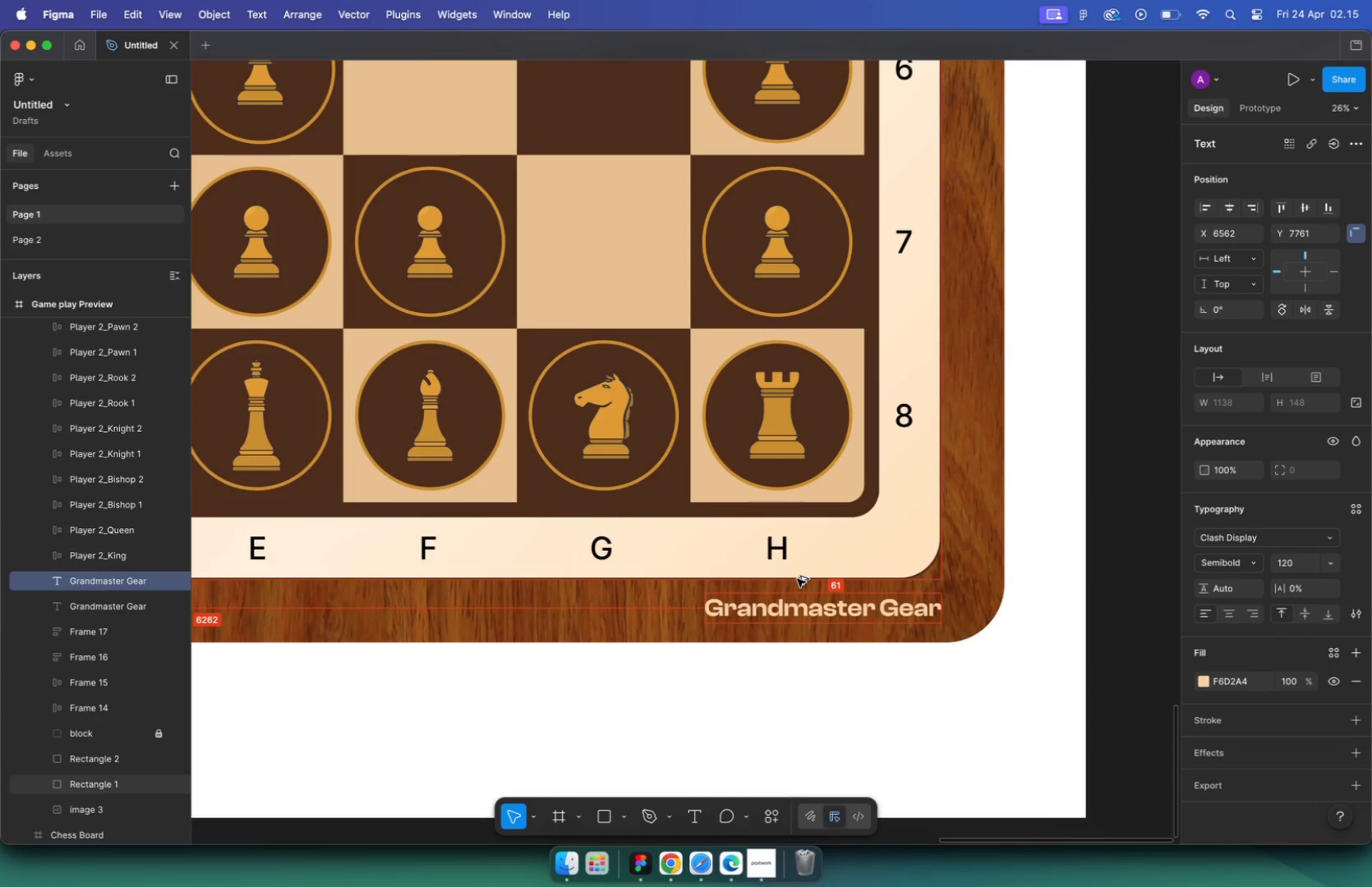 
key(Alt+Shift+ArrowUp)
 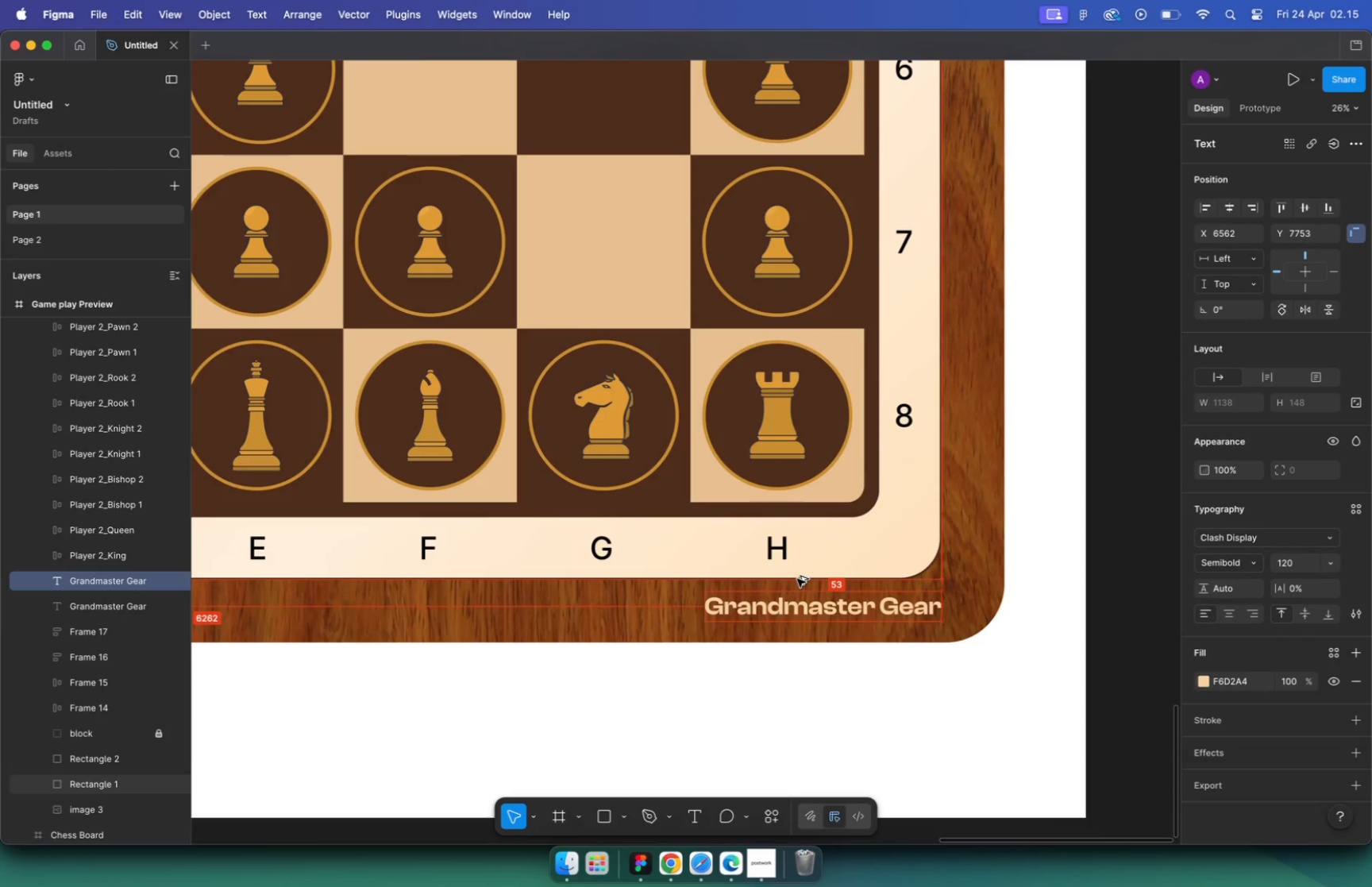 
key(Alt+ArrowDown)
 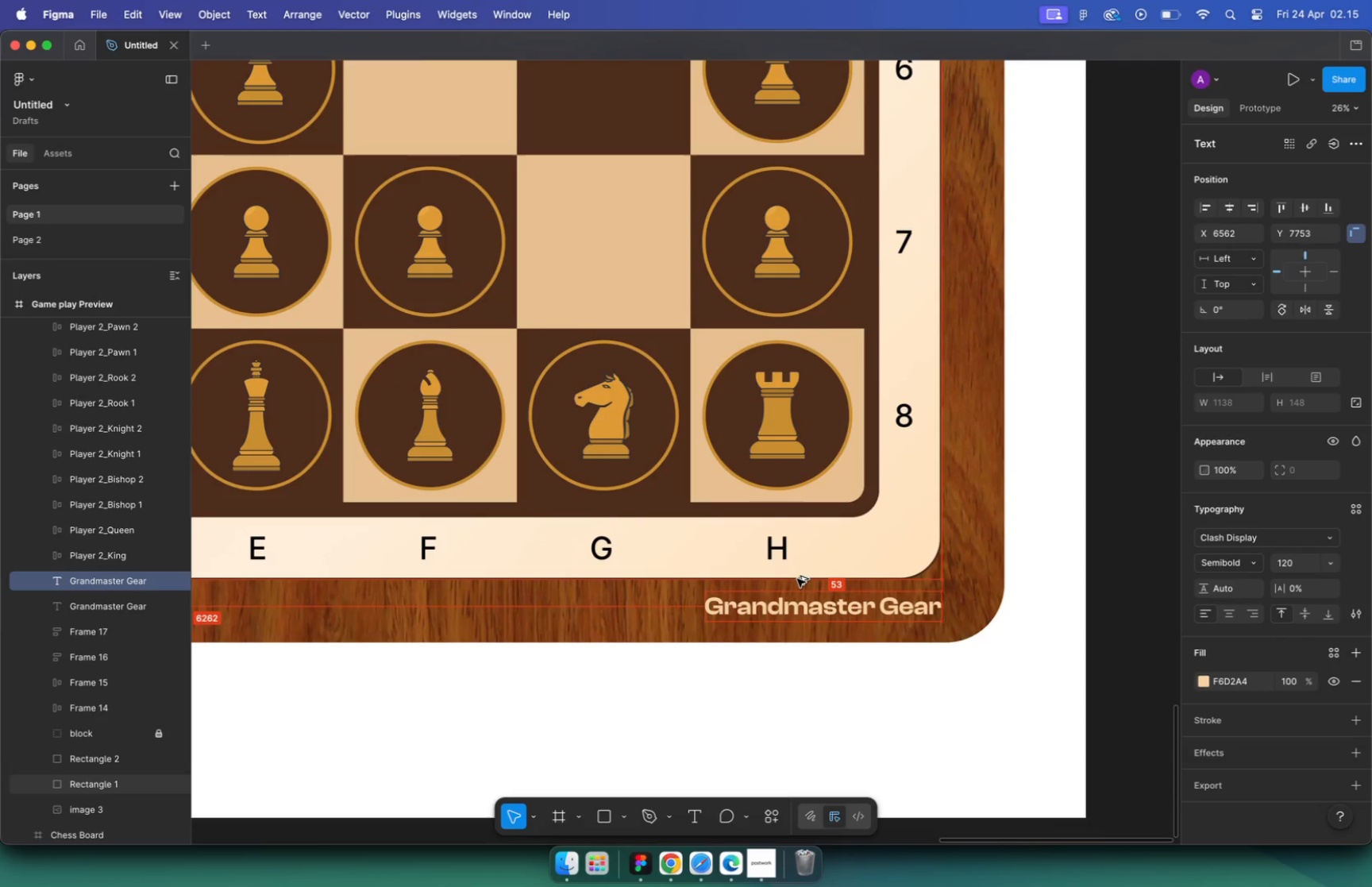 
key(Alt+ArrowDown)
 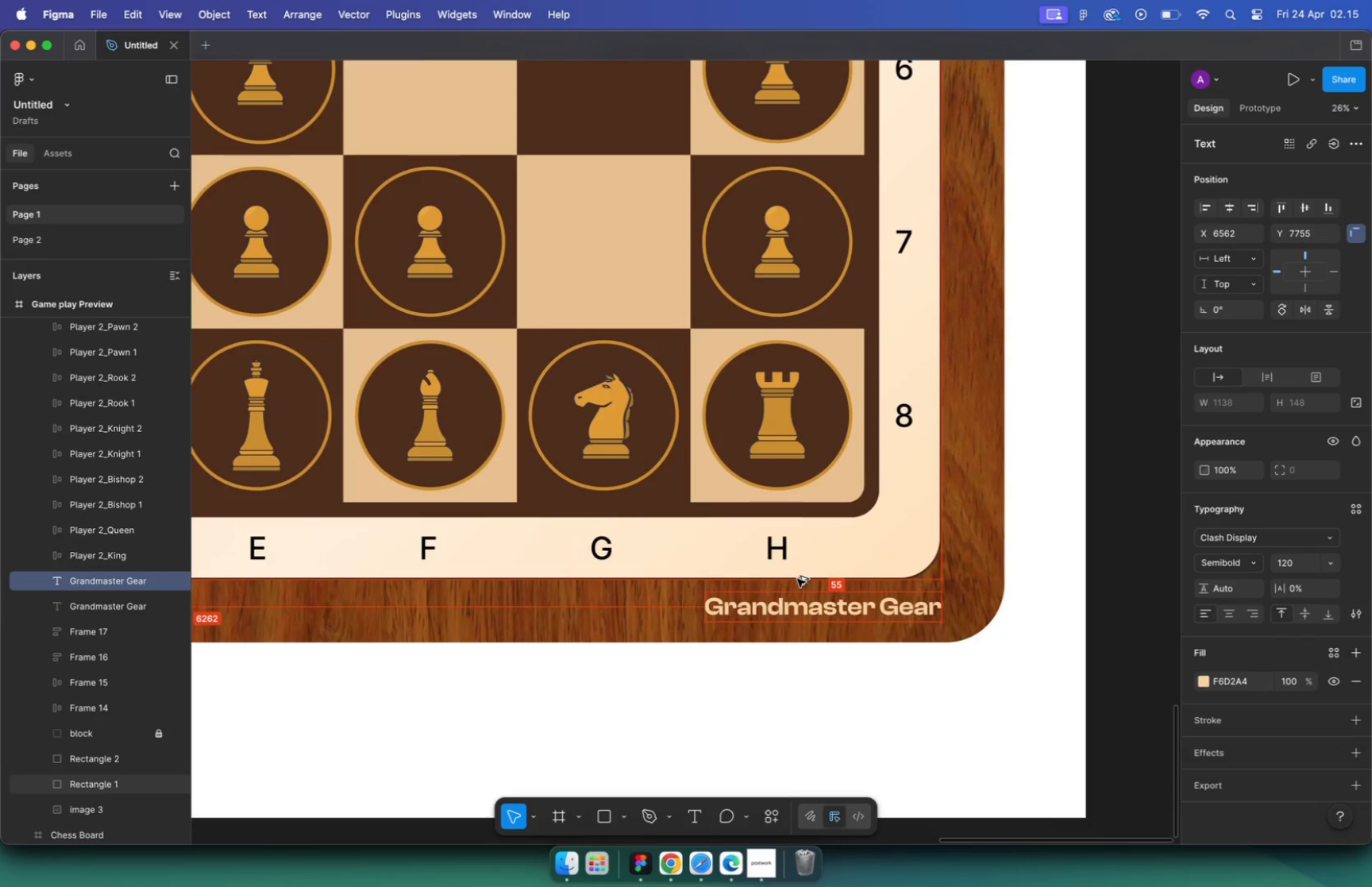 
key(Alt+ArrowDown)
 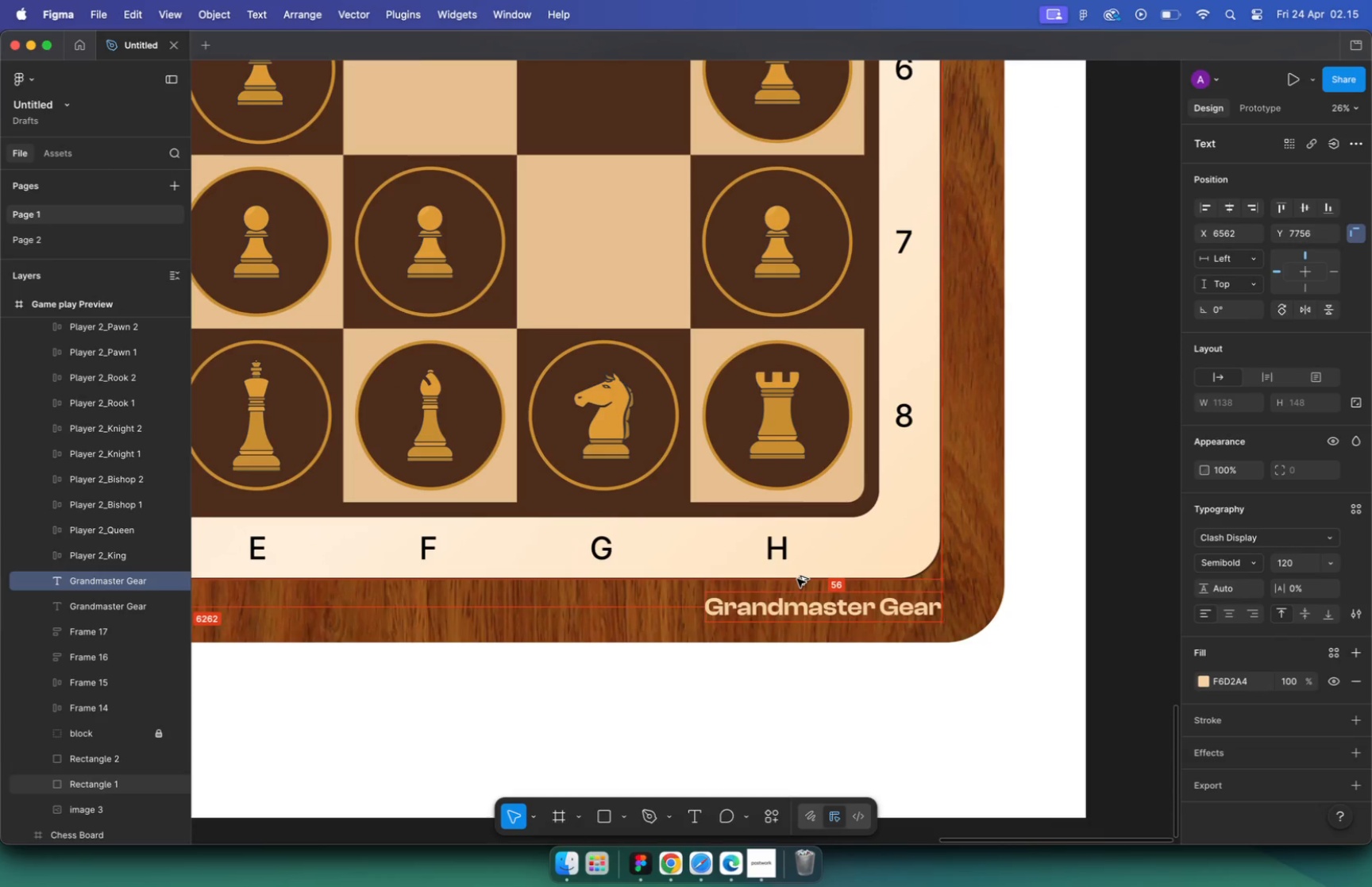 
hold_key(key=CommandLeft, duration=3.93)
scroll: coordinate [796, 564], scroll_direction: down, amount: 27.0
 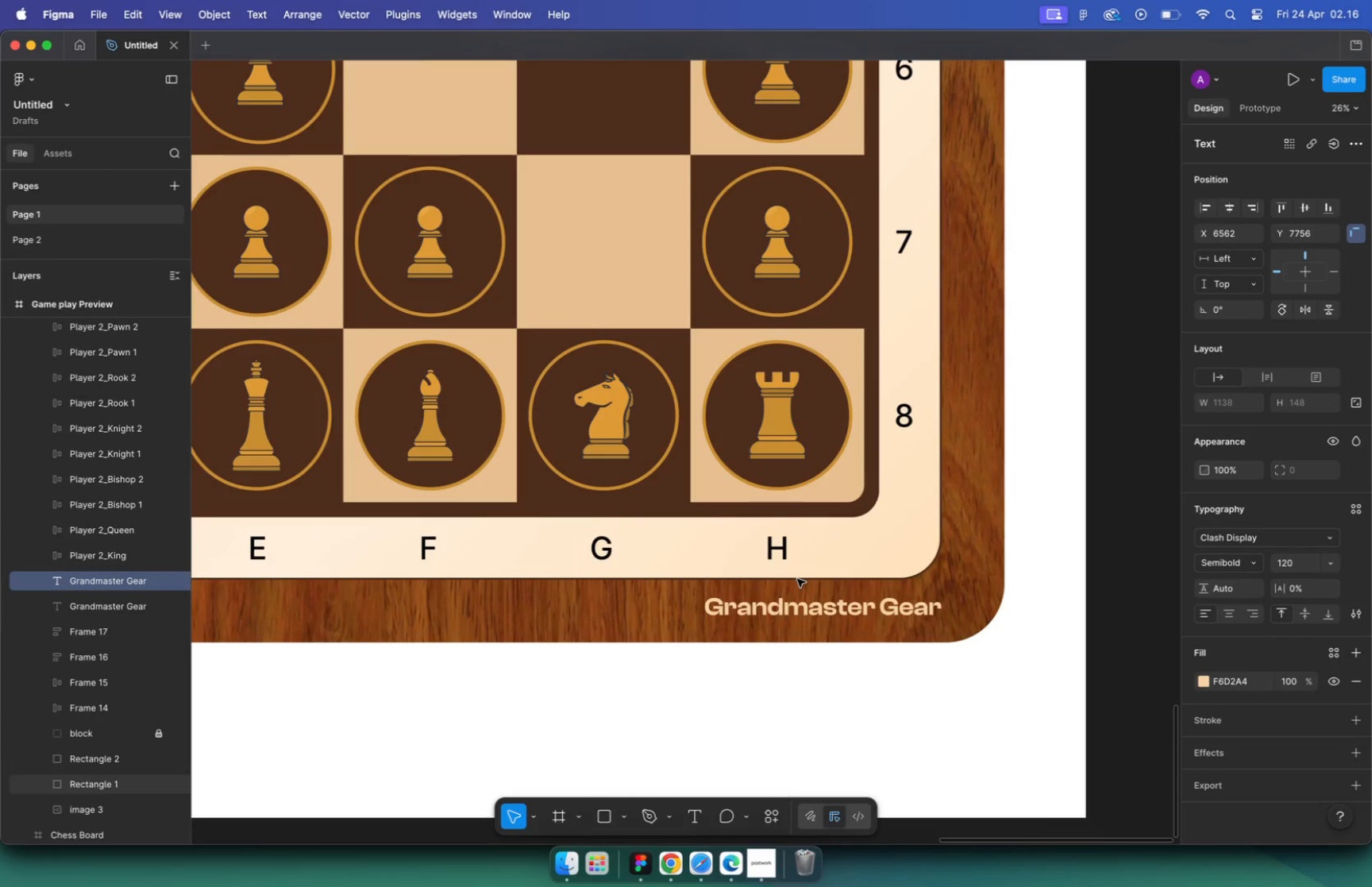 
scroll: coordinate [501, 361], scroll_direction: up, amount: 32.0
 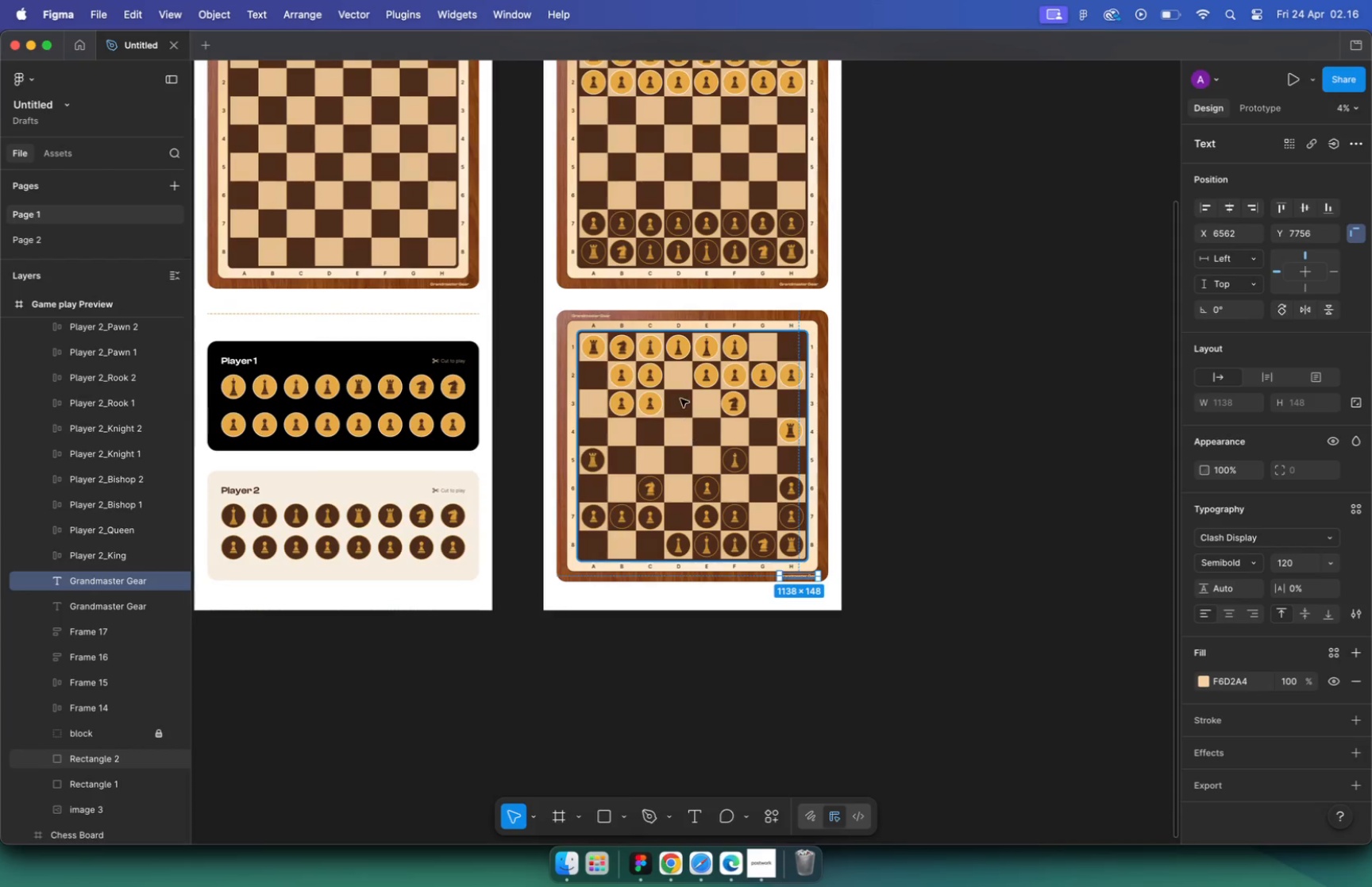 
key(Alt+Shift+ArrowUp)
 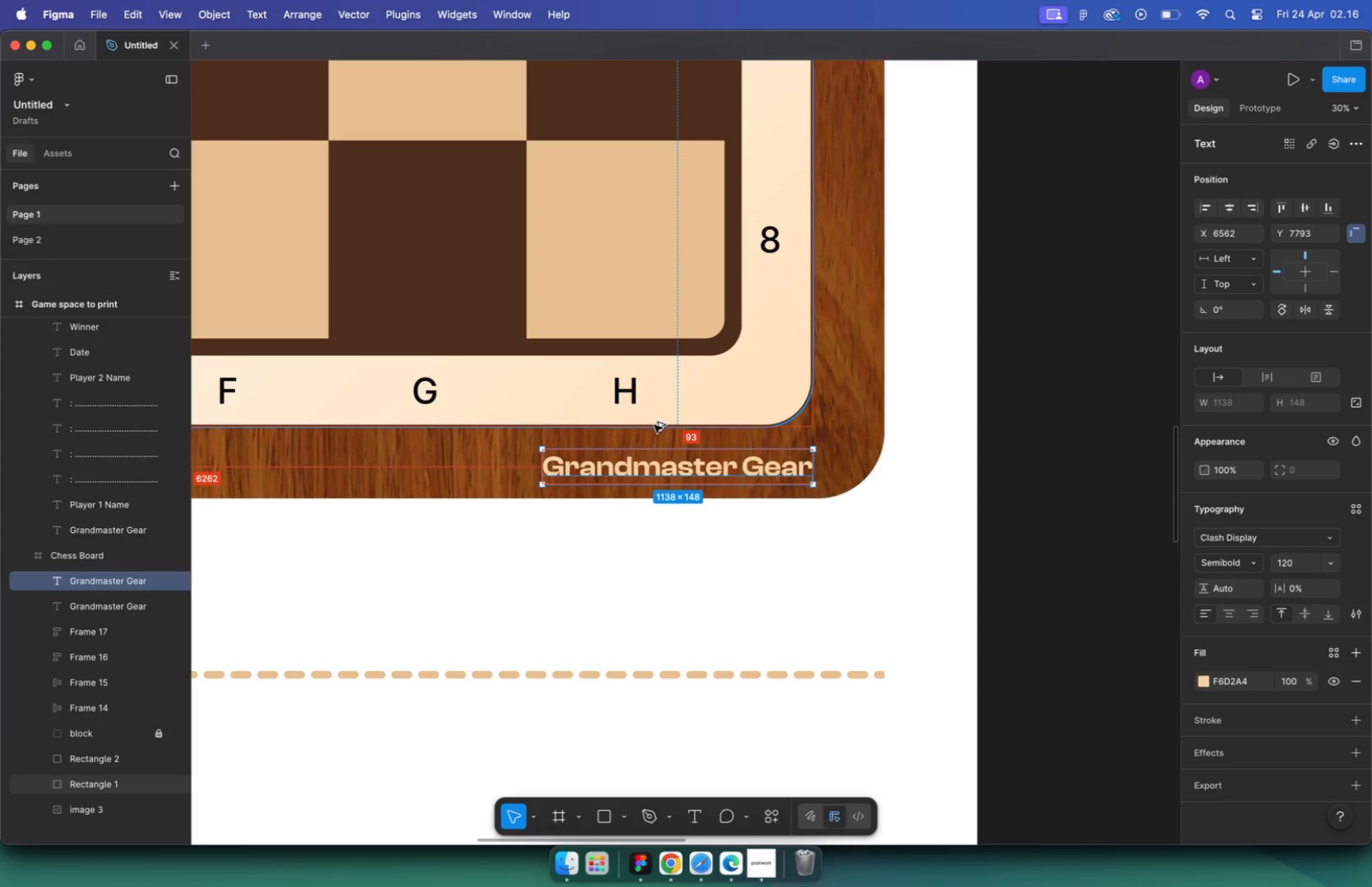 
key(Alt+Shift+ArrowUp)
 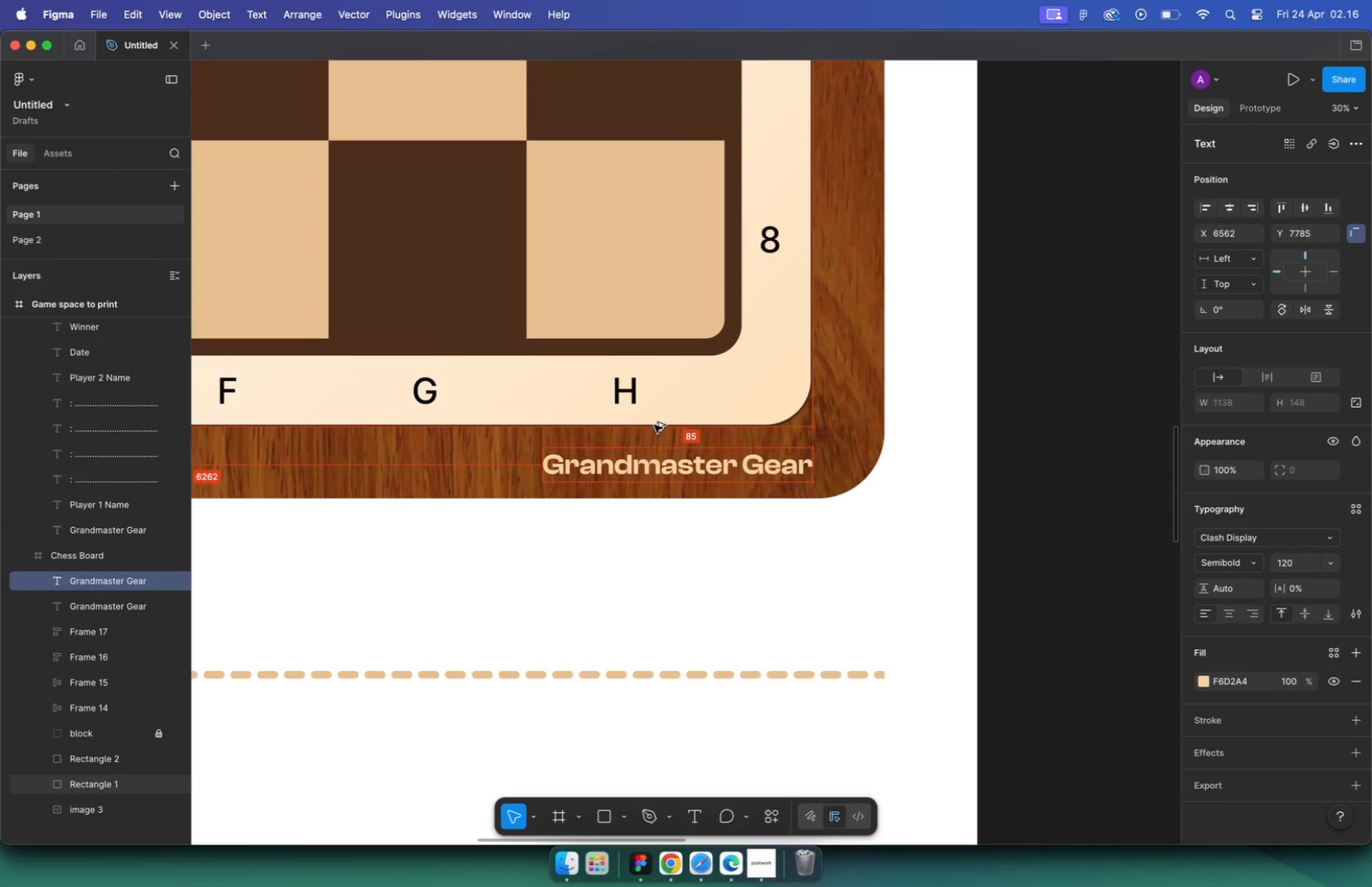 
key(Alt+Shift+ArrowUp)
 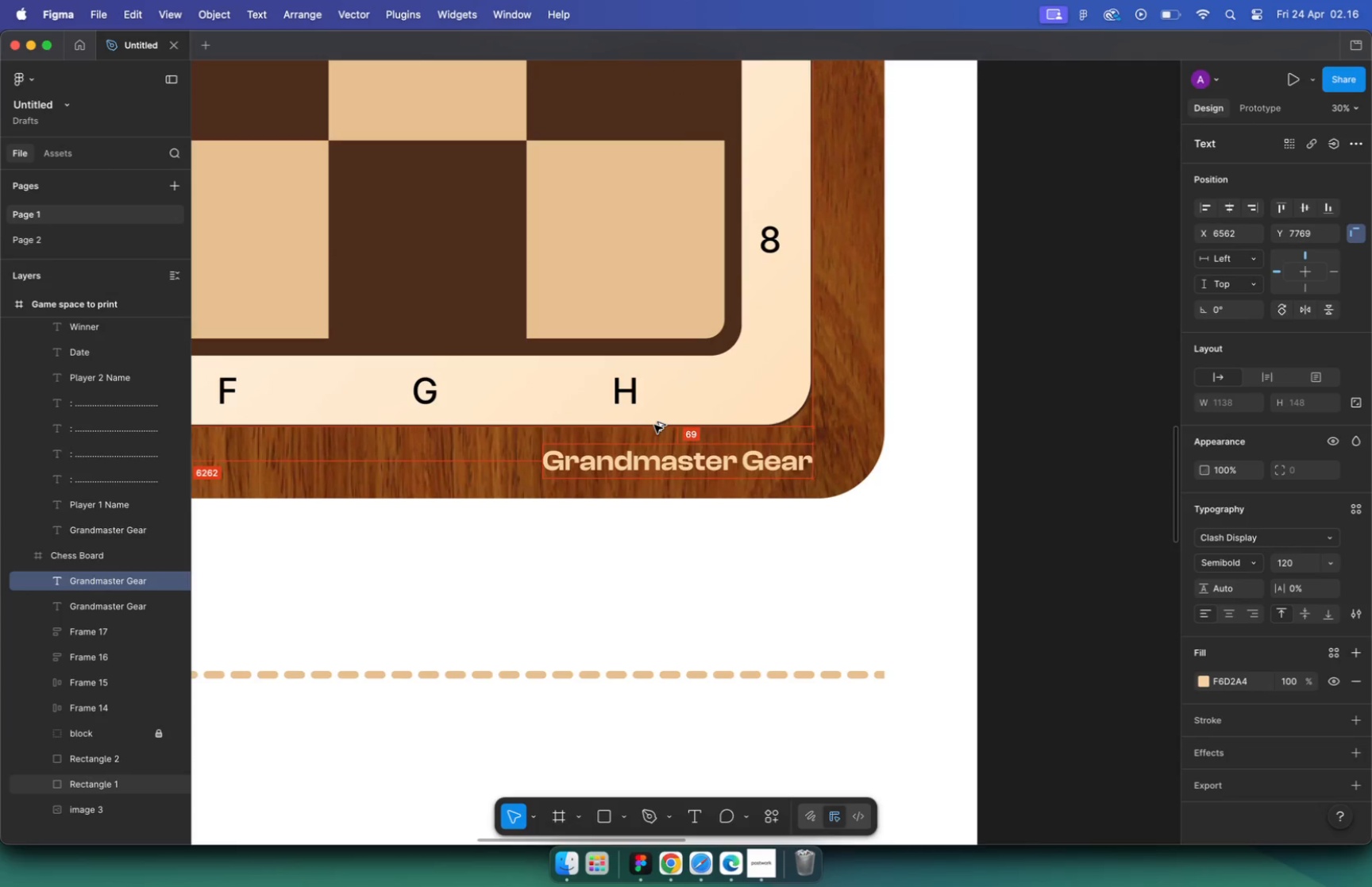 
key(Alt+Shift+ArrowUp)
 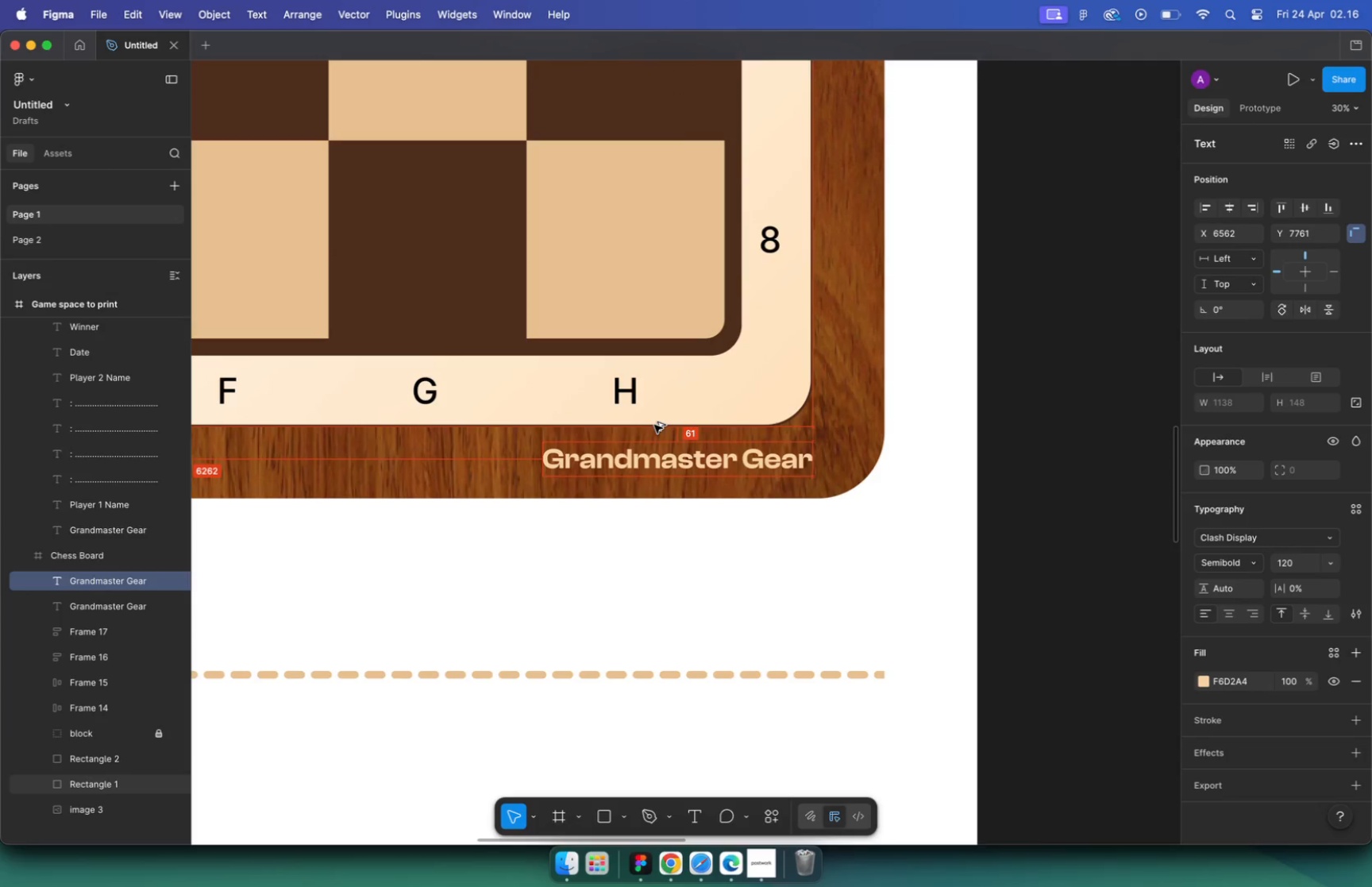 
key(Alt+Shift+ArrowUp)
 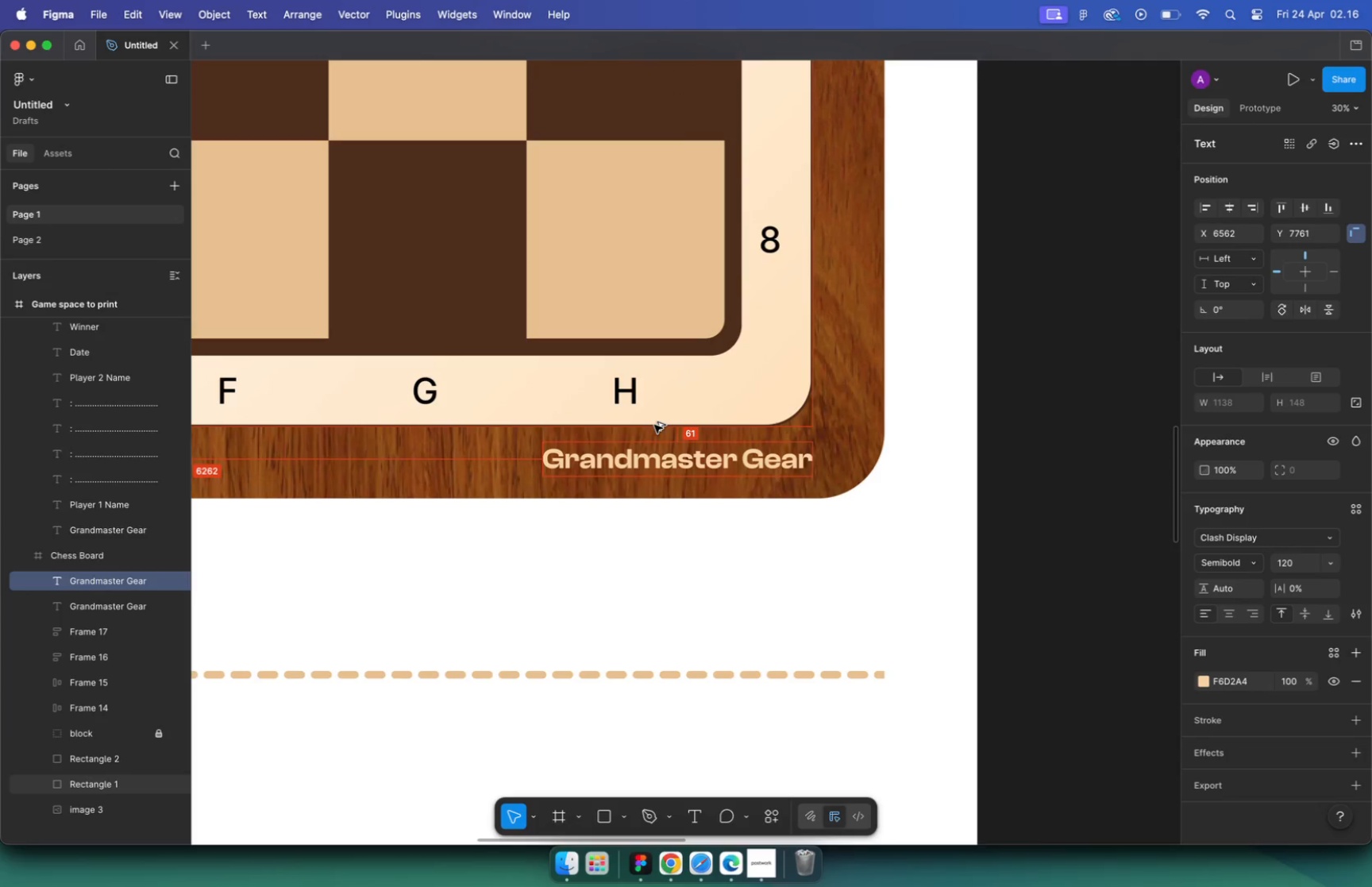 
key(Alt+ArrowDown)
 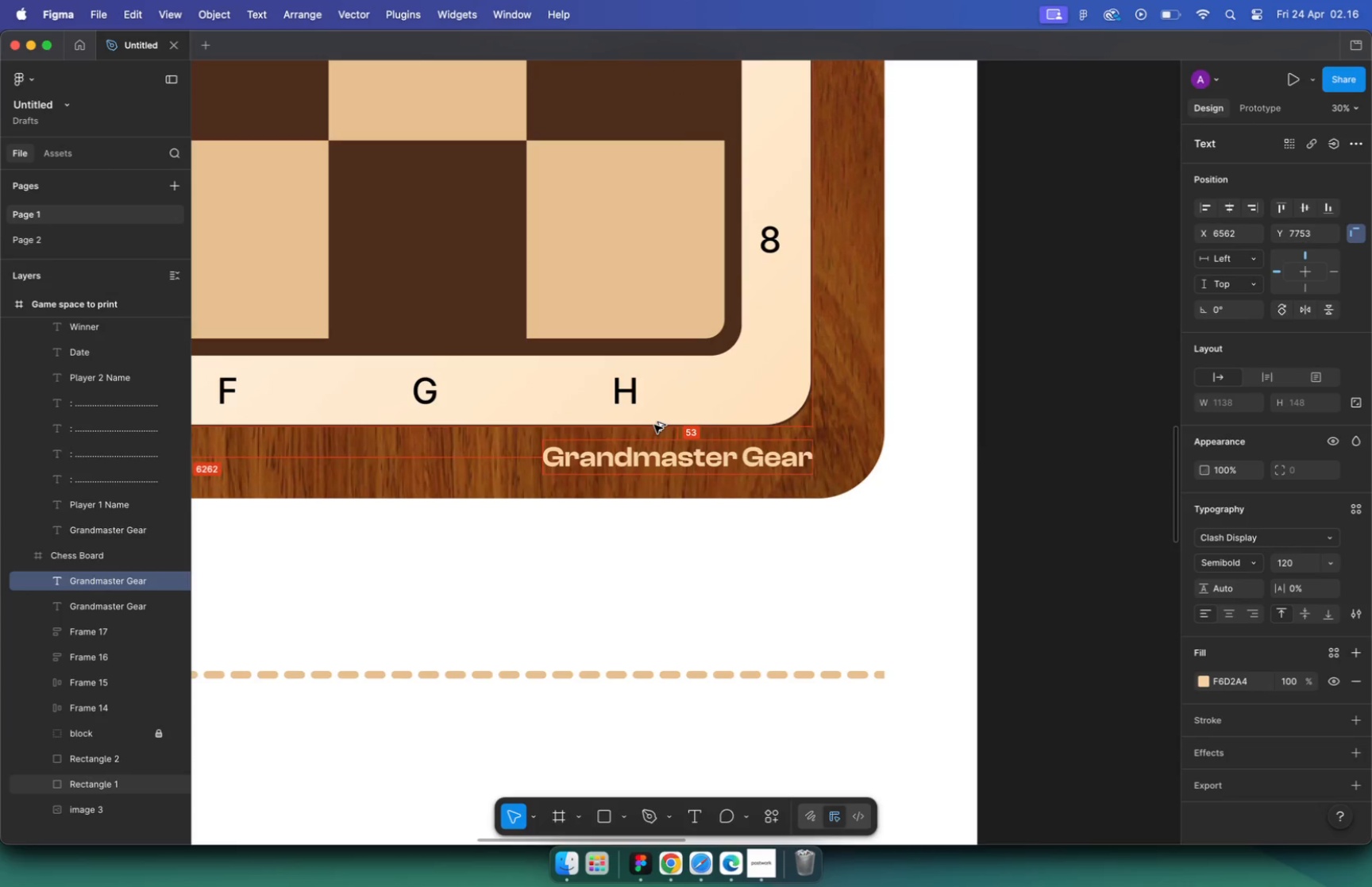 
key(Alt+ArrowDown)
 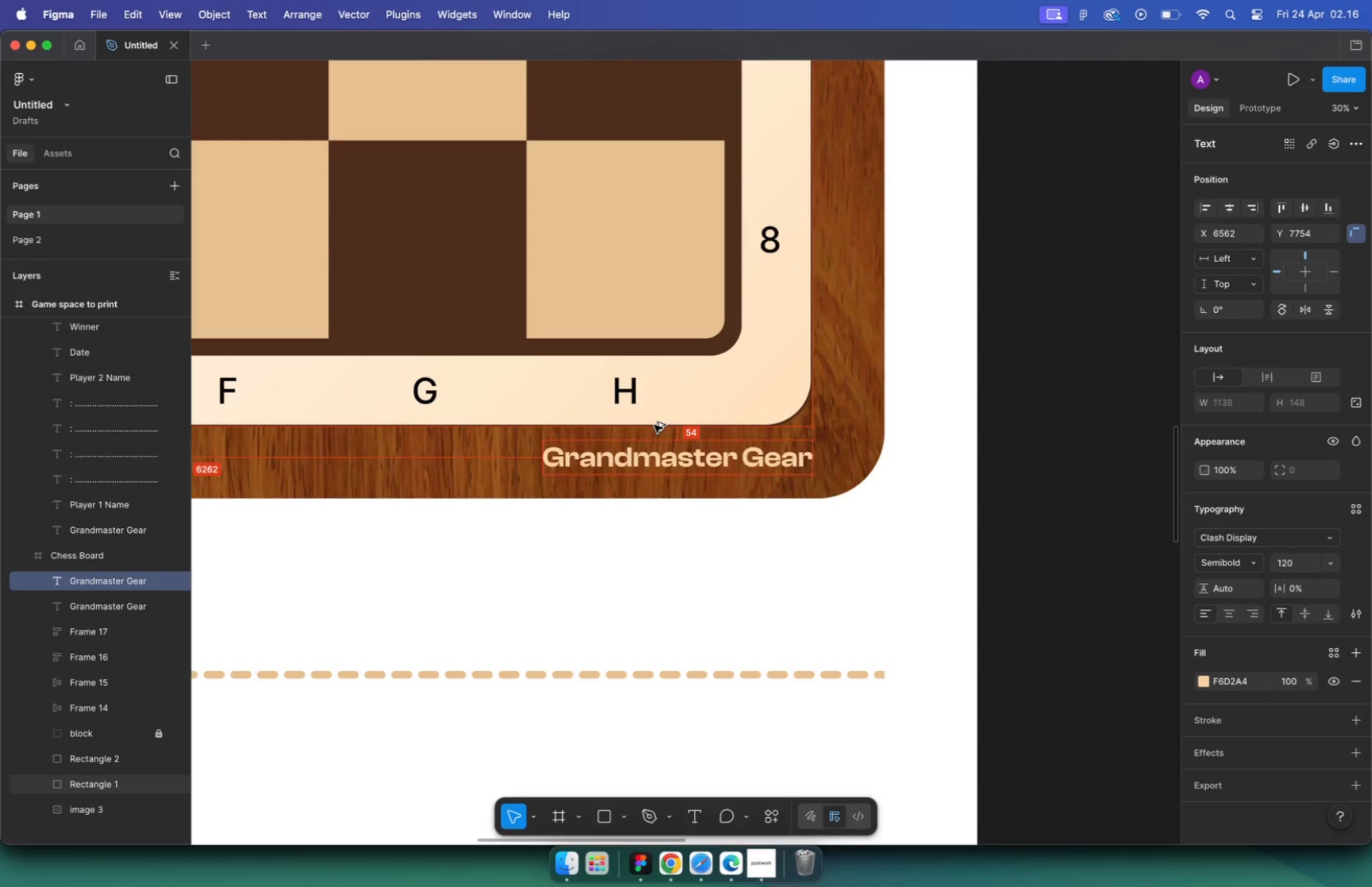 
key(Alt+ArrowDown)
 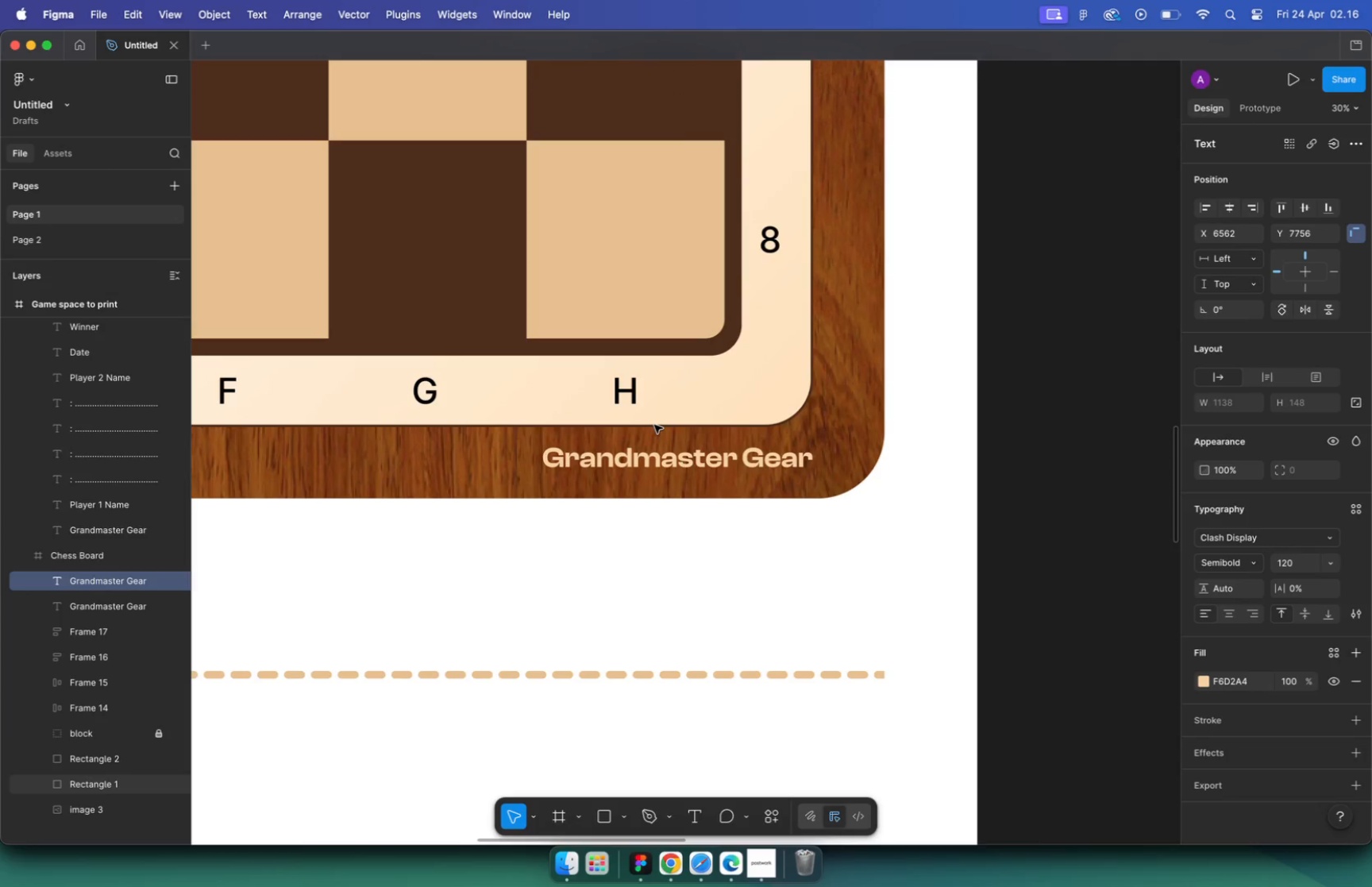 
hold_key(key=CommandLeft, duration=1.41)
scroll: coordinate [699, 395], scroll_direction: down, amount: 36.0
 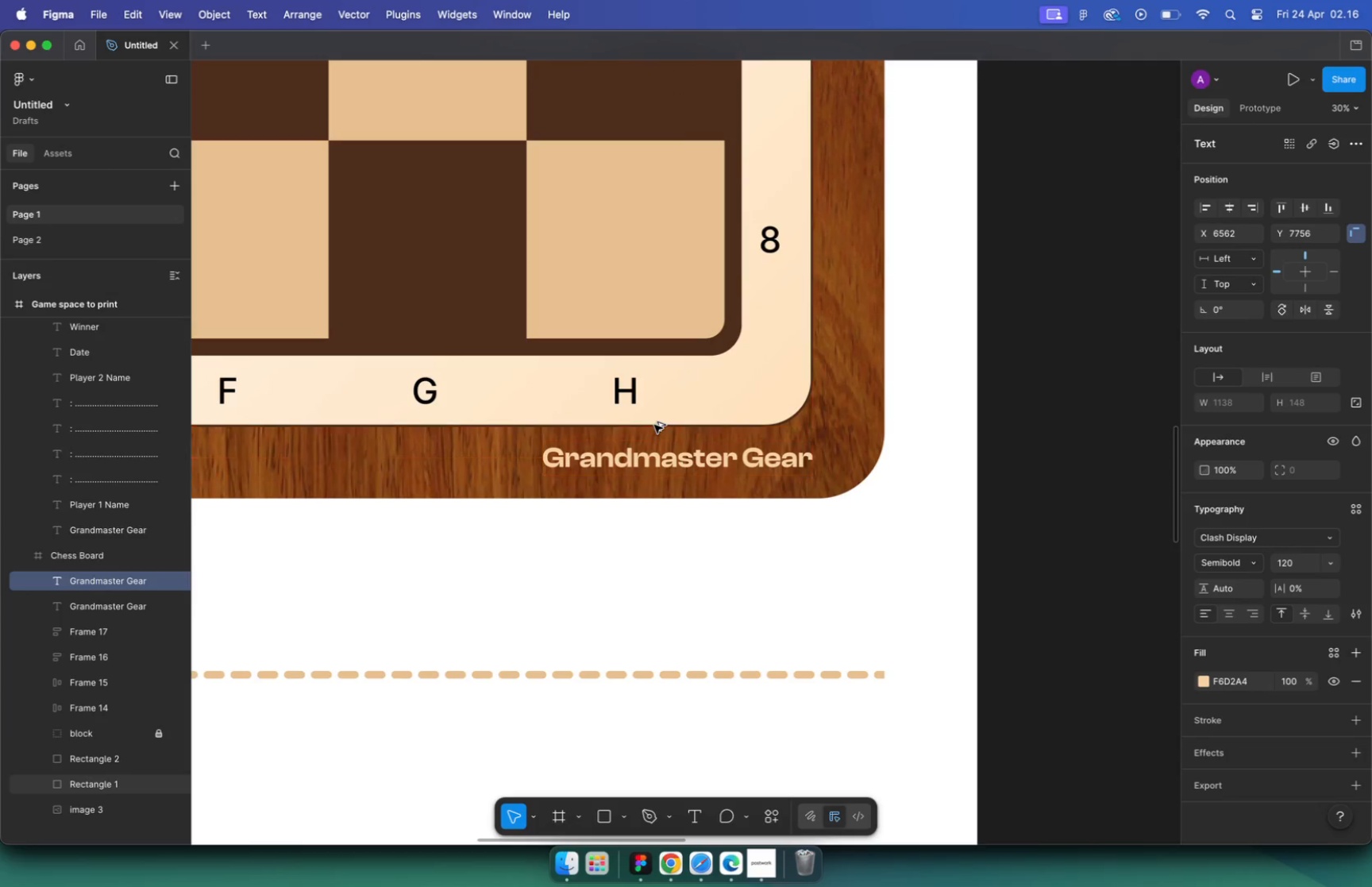 
left_click([750, 365])
 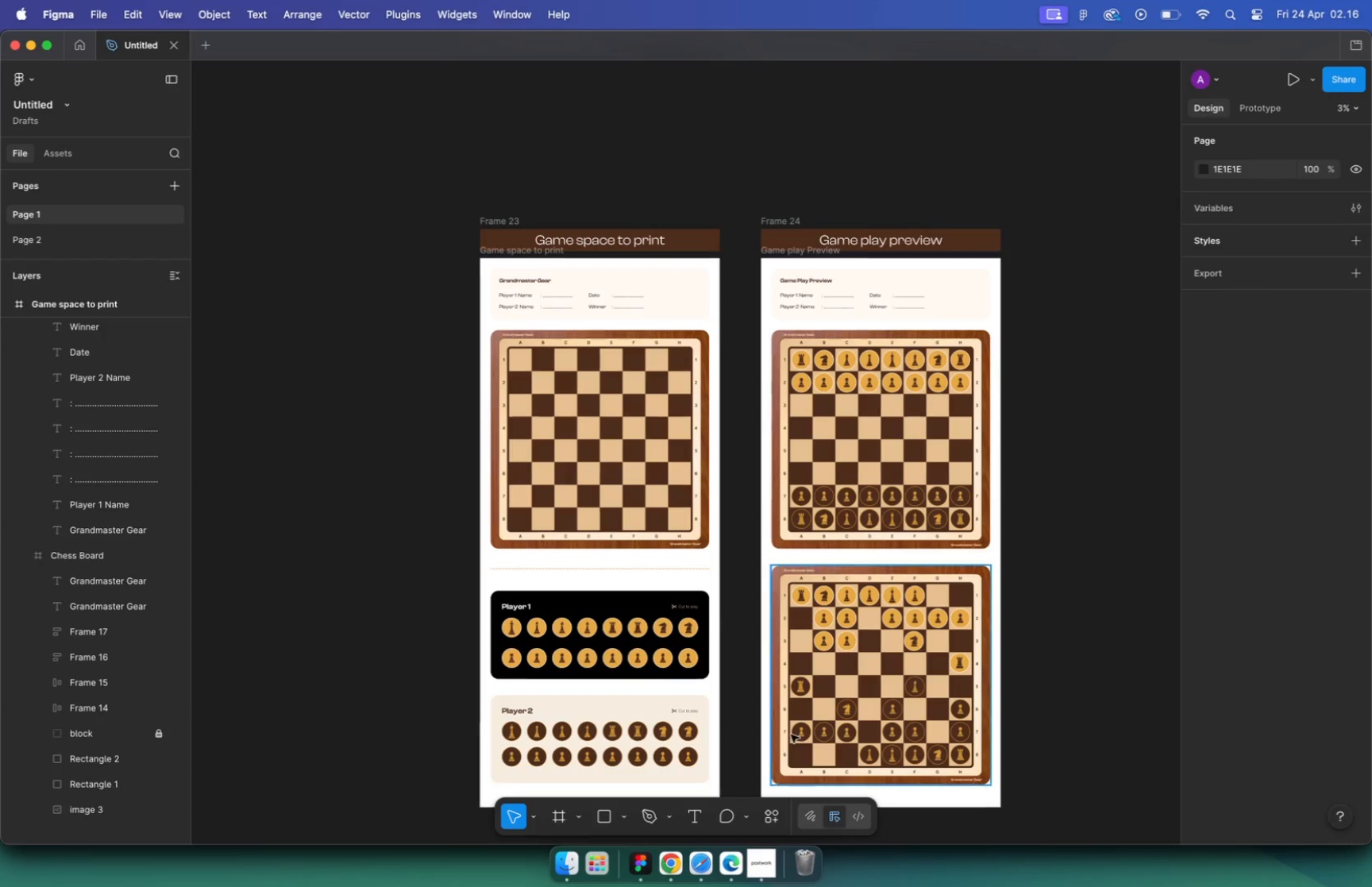 
hold_key(key=CommandLeft, duration=0.4)
scroll: coordinate [750, 366], scroll_direction: down, amount: 2.0
 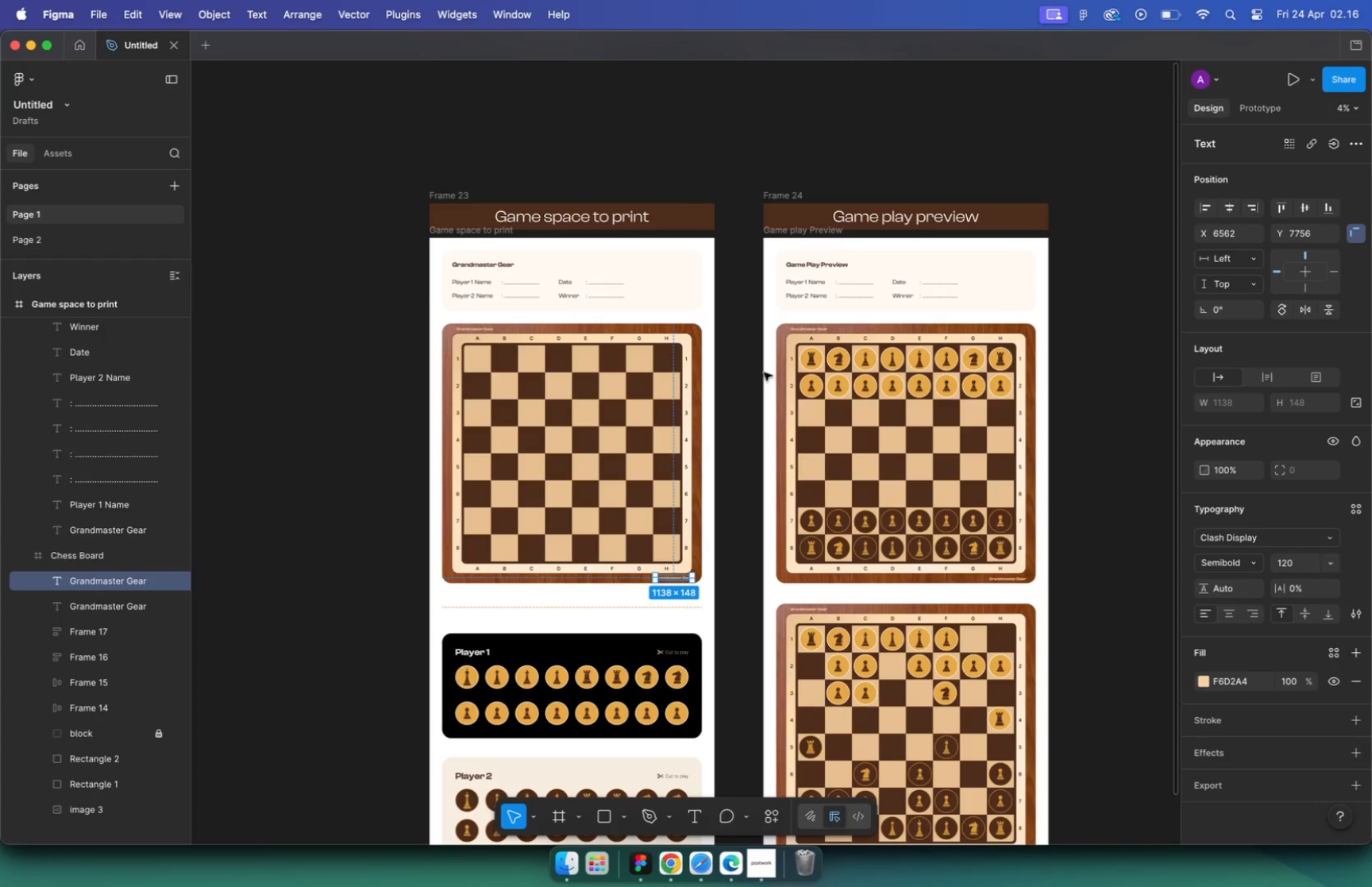 
left_click([753, 854])